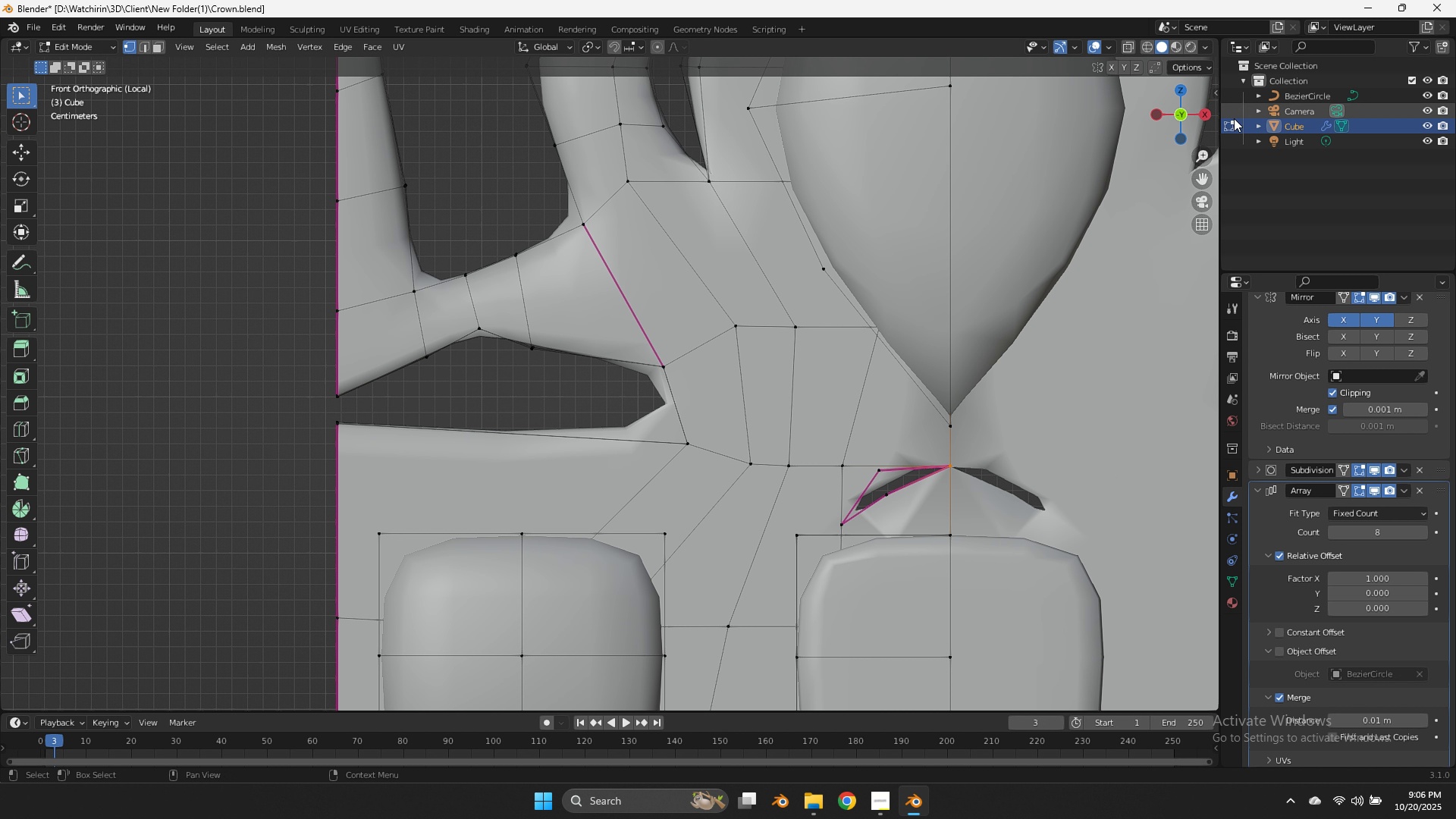 
left_click_drag(start_coordinate=[1178, 108], to_coordinate=[1210, 115])
 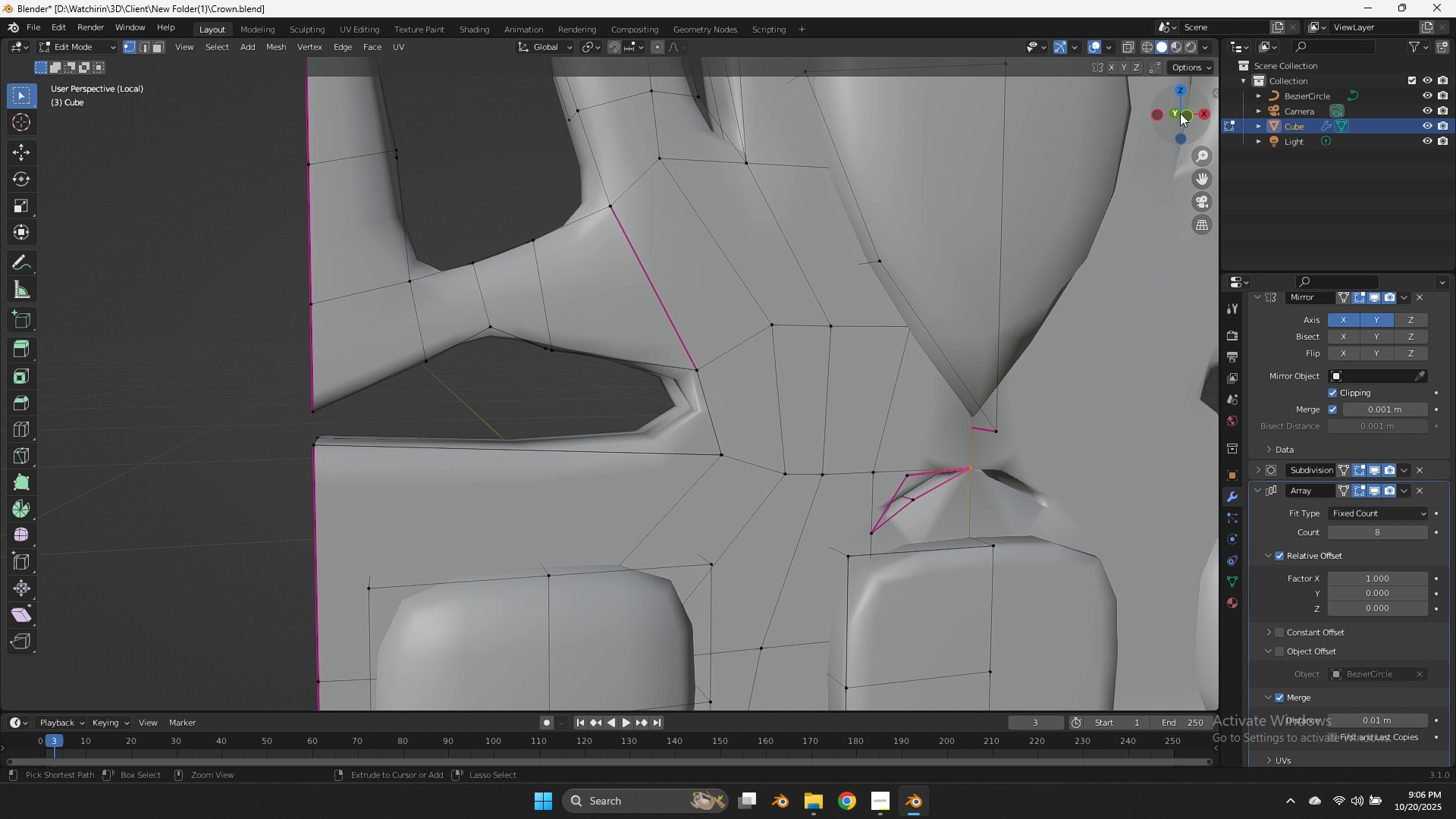 
key(Control+Z)
 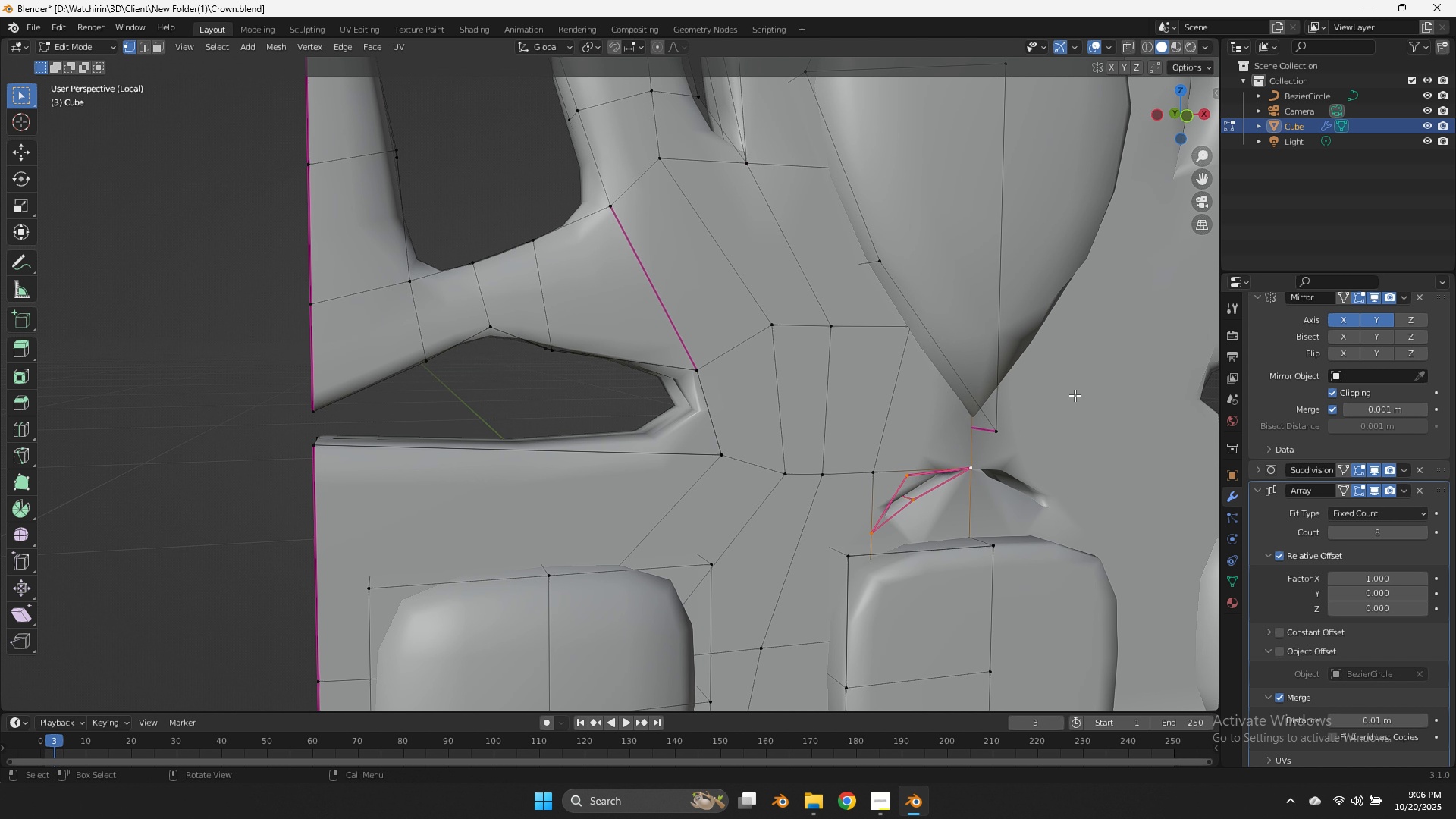 
key(Z)
 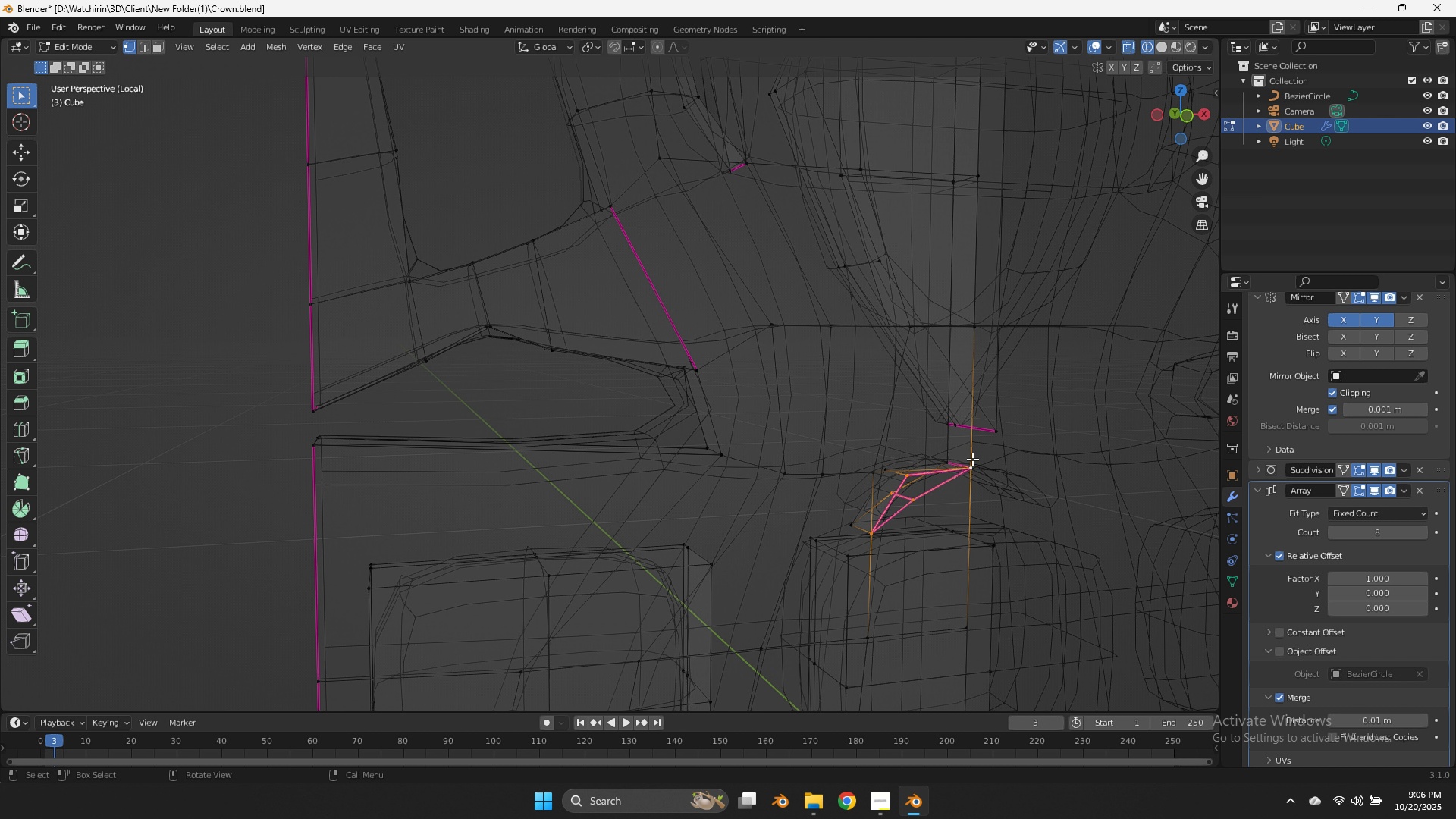 
left_click([972, 459])
 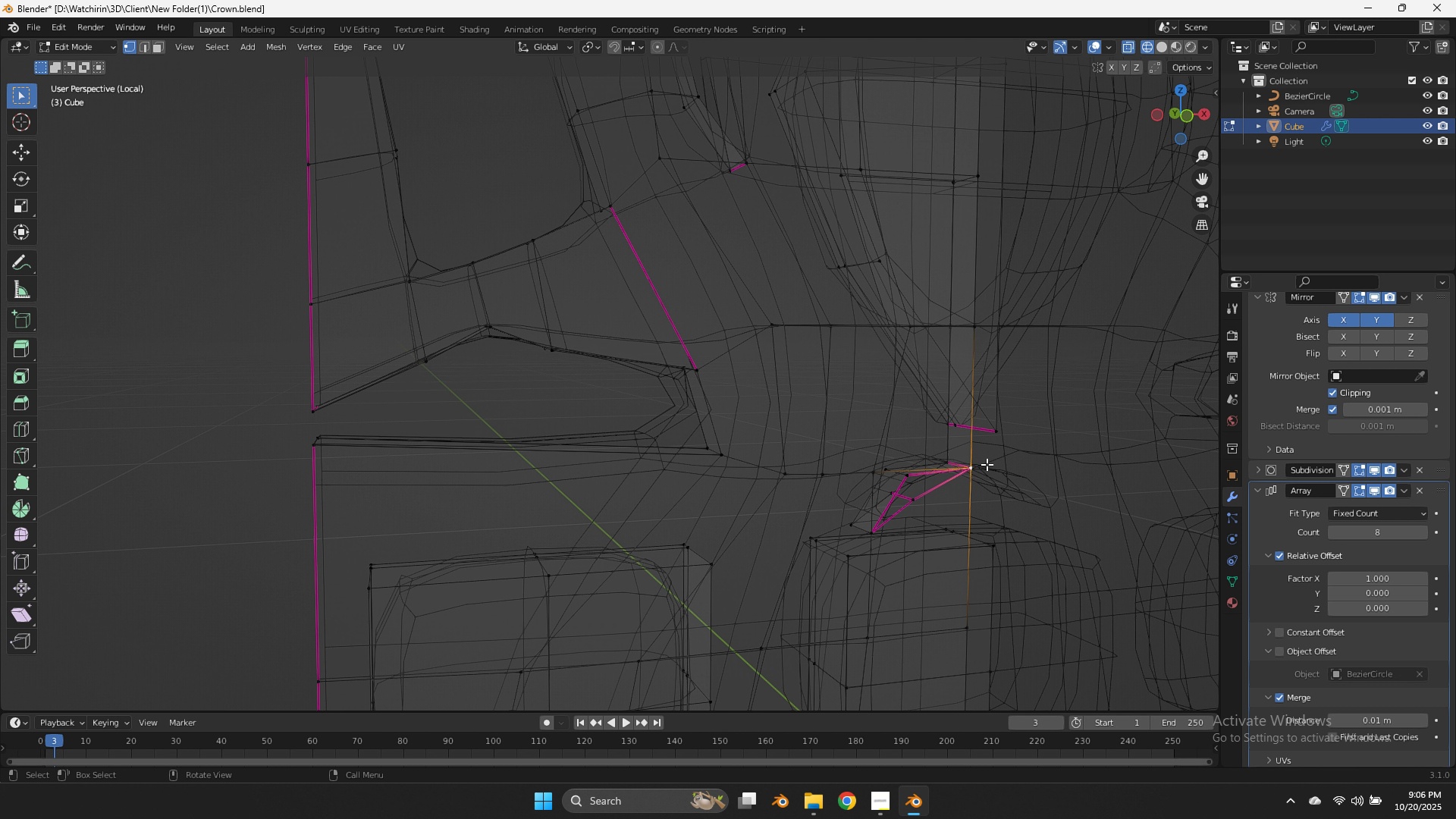 
key(V)
 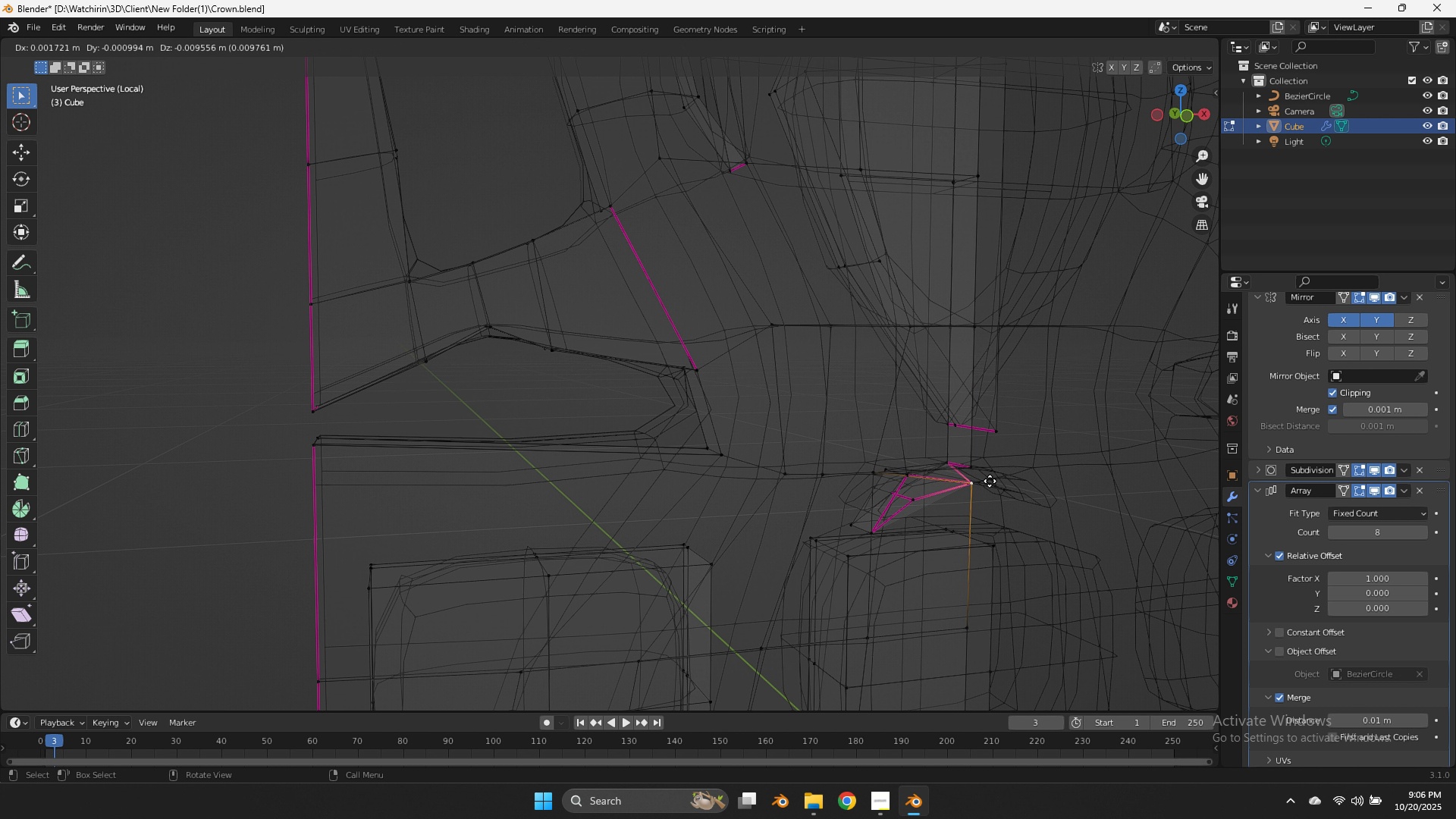 
left_click([990, 483])
 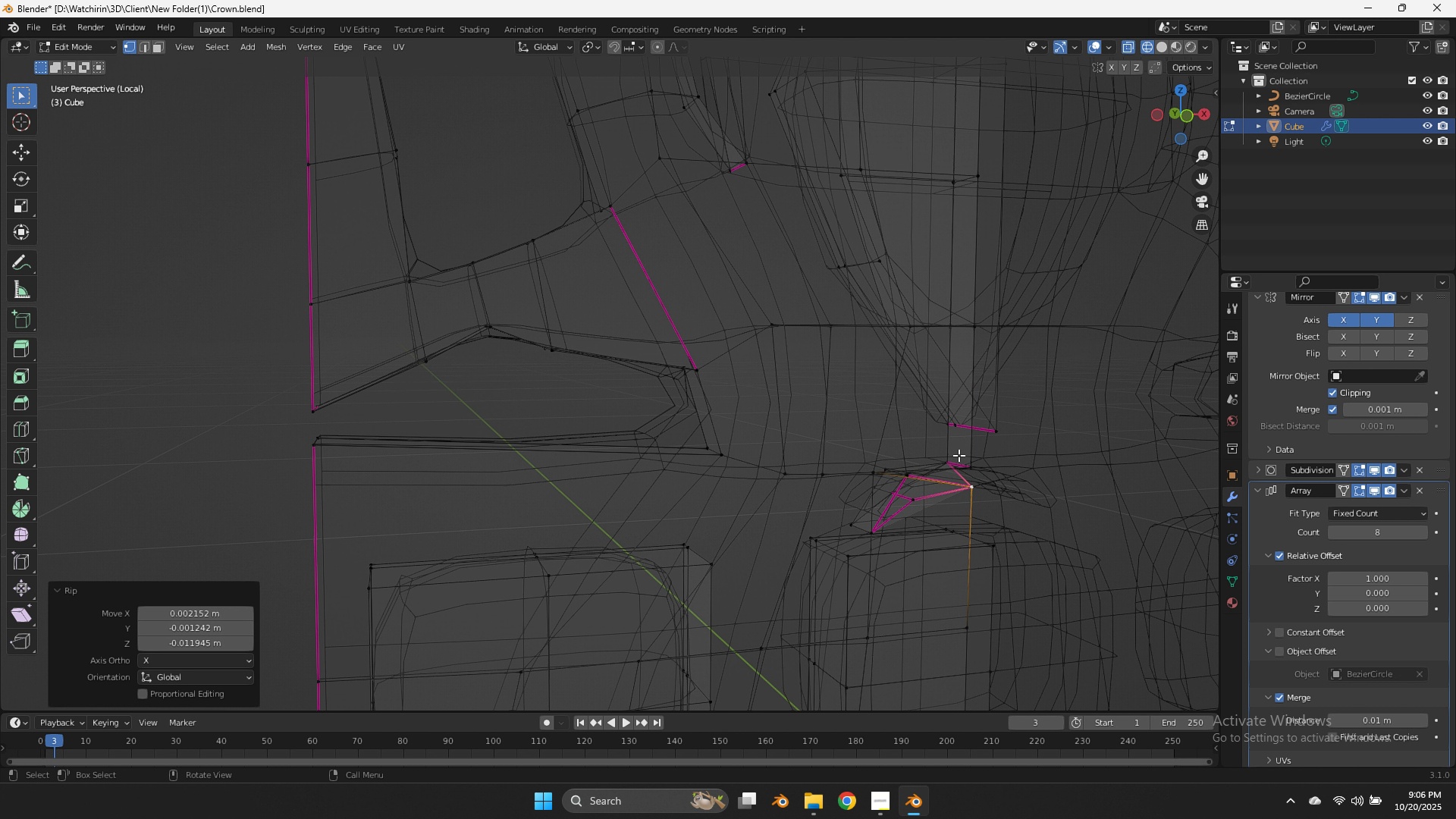 
left_click([959, 455])
 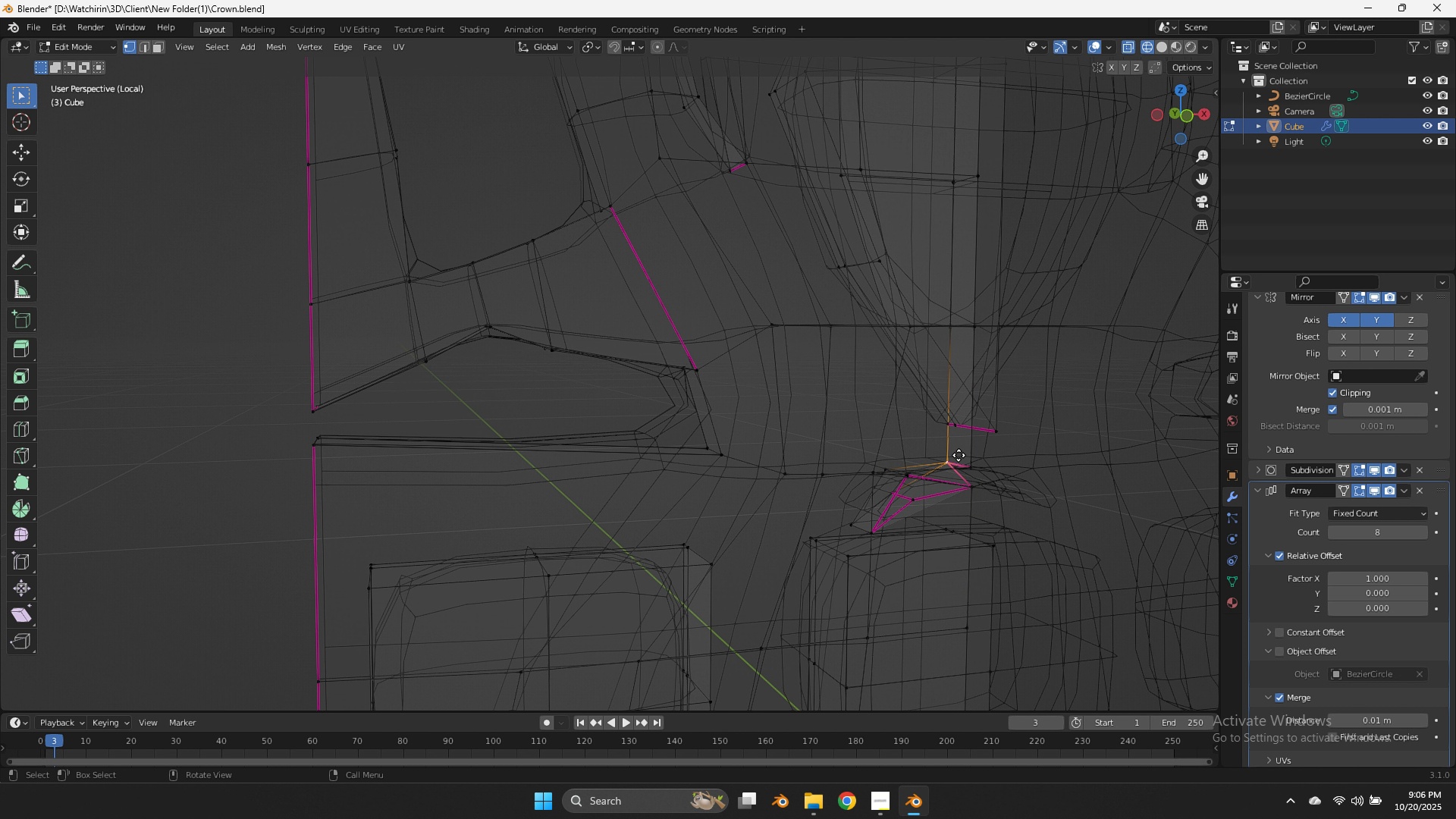 
key(V)
 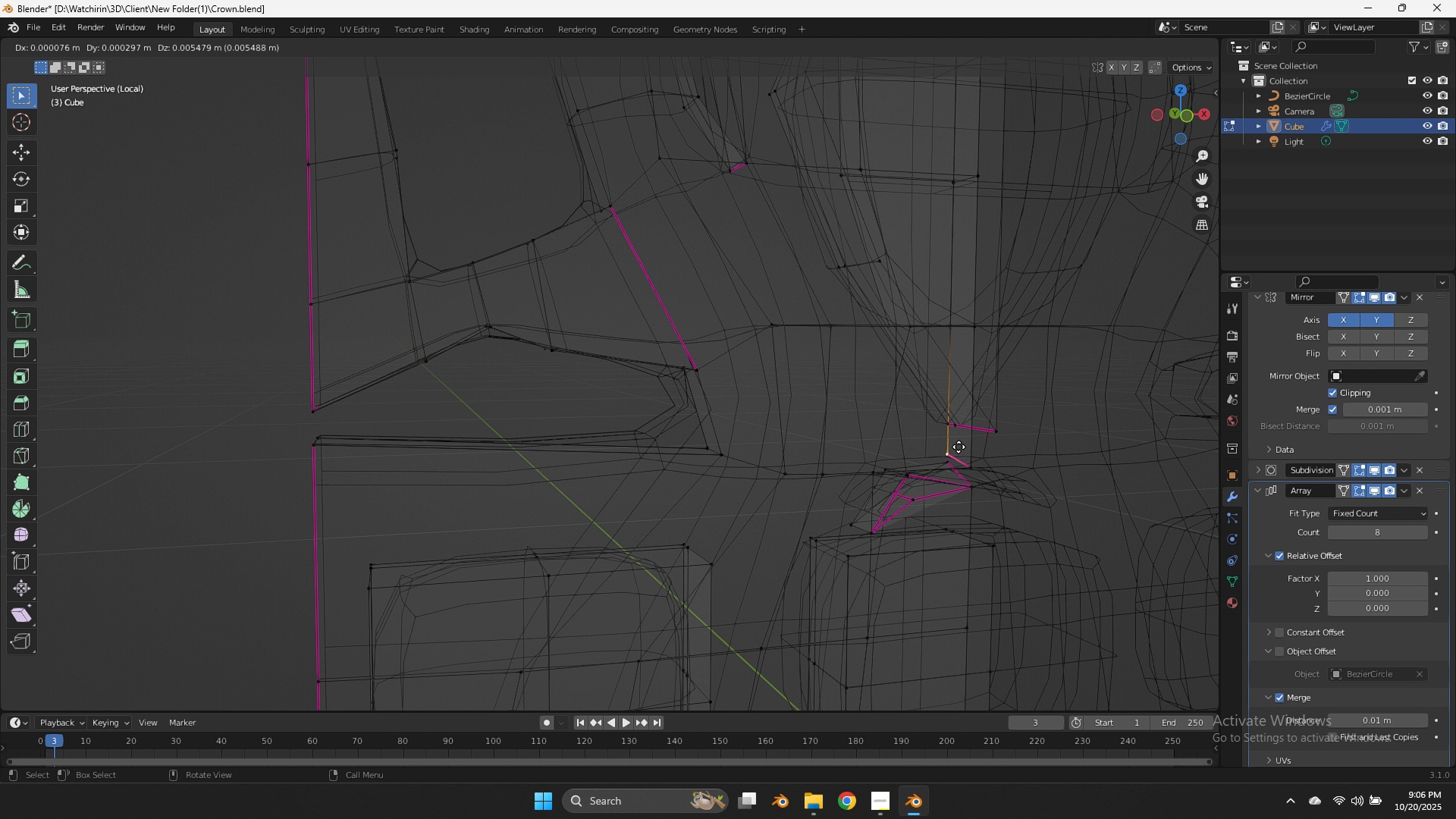 
left_click([959, 447])
 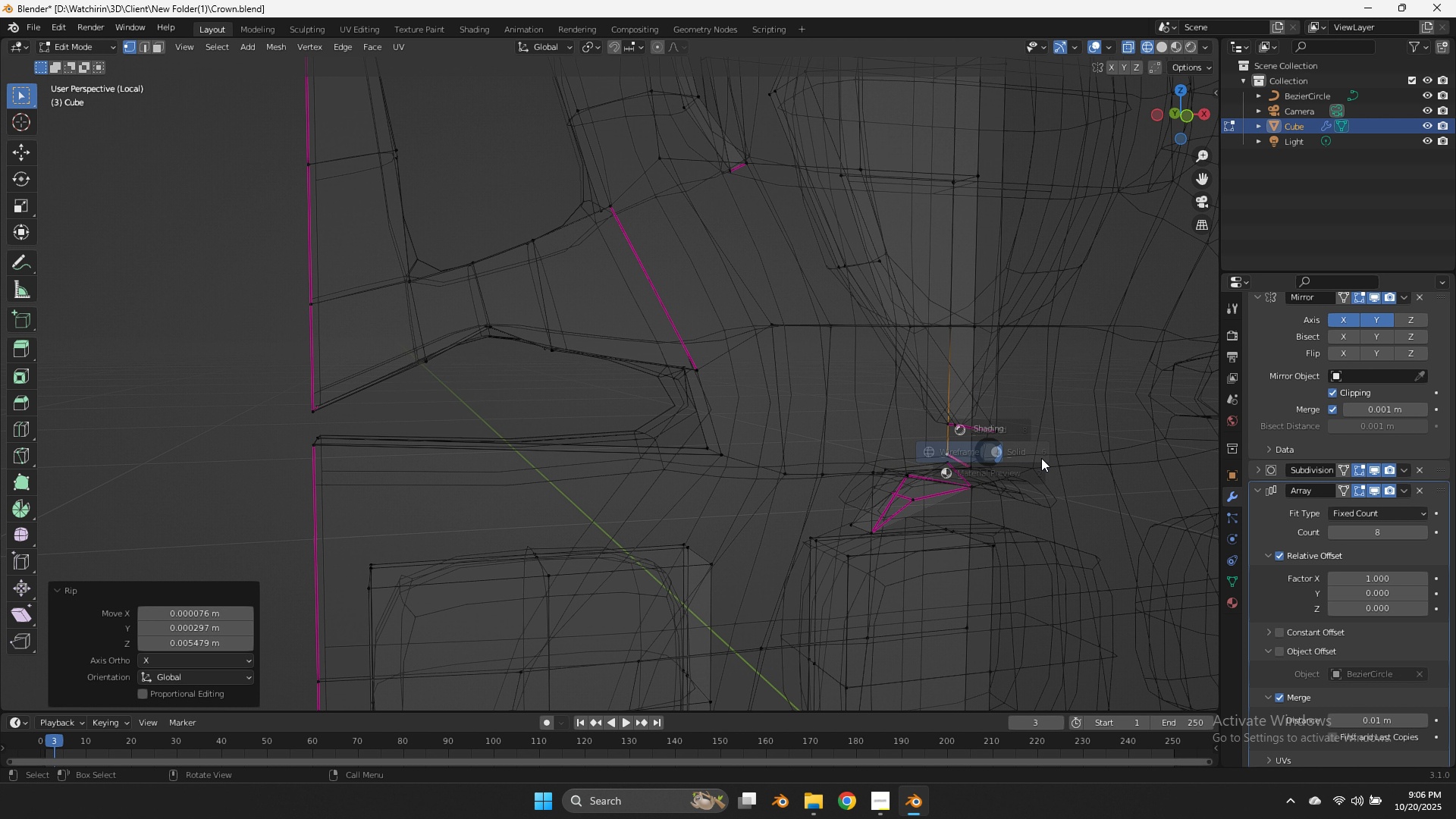 
key(Z)
 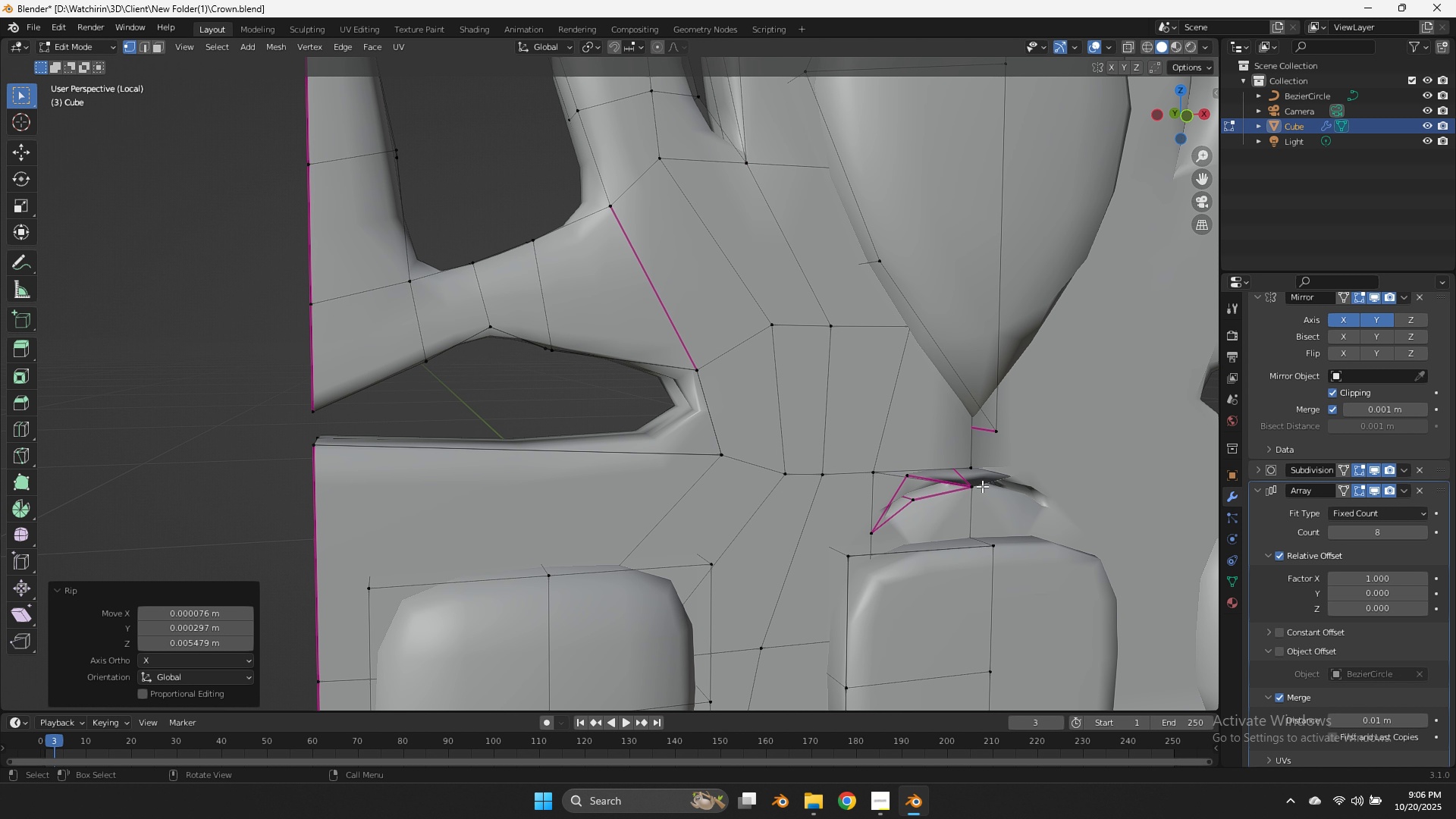 
double_click([982, 486])
 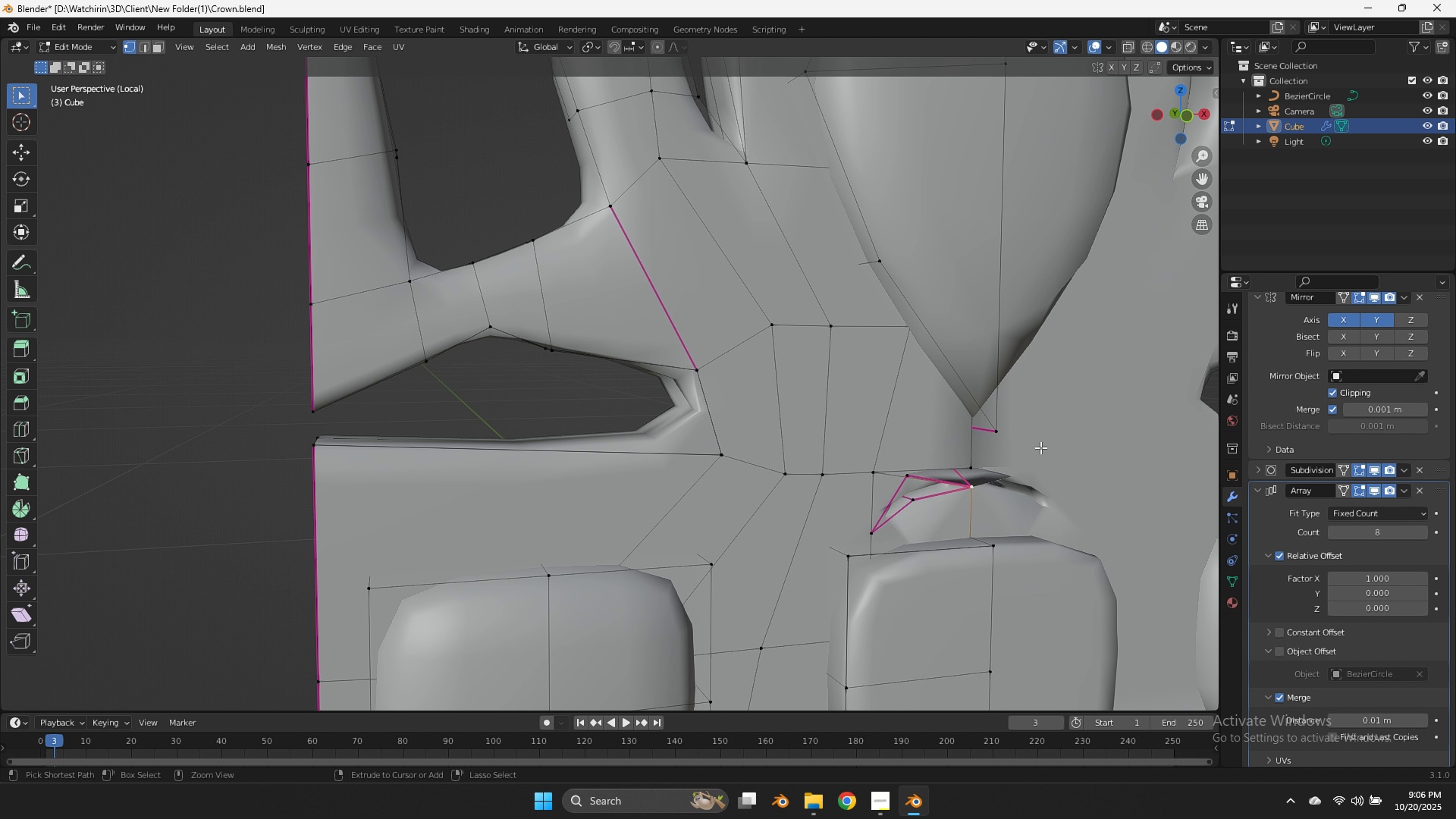 
key(Control+Z)
 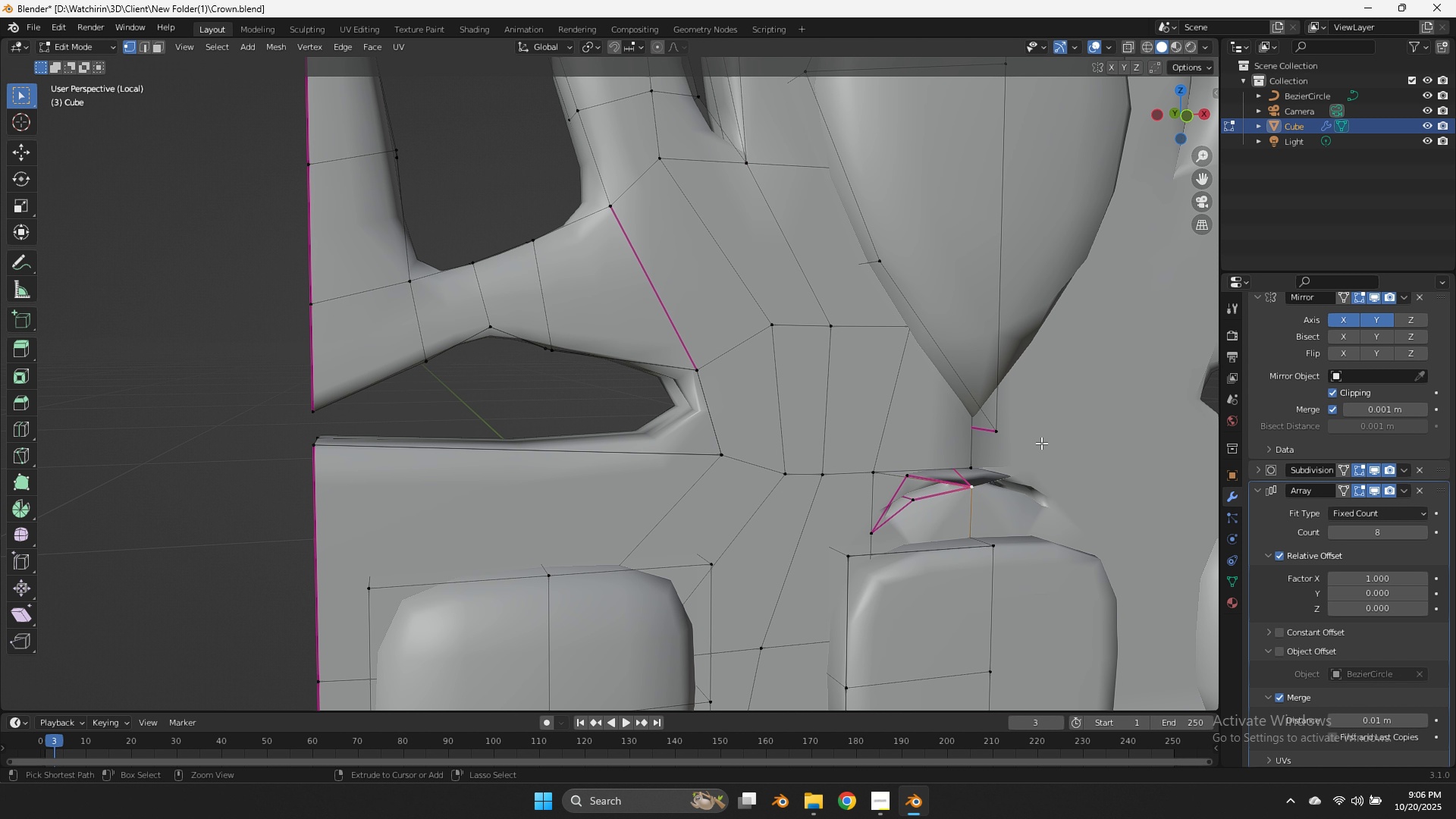 
key(Control+Z)
 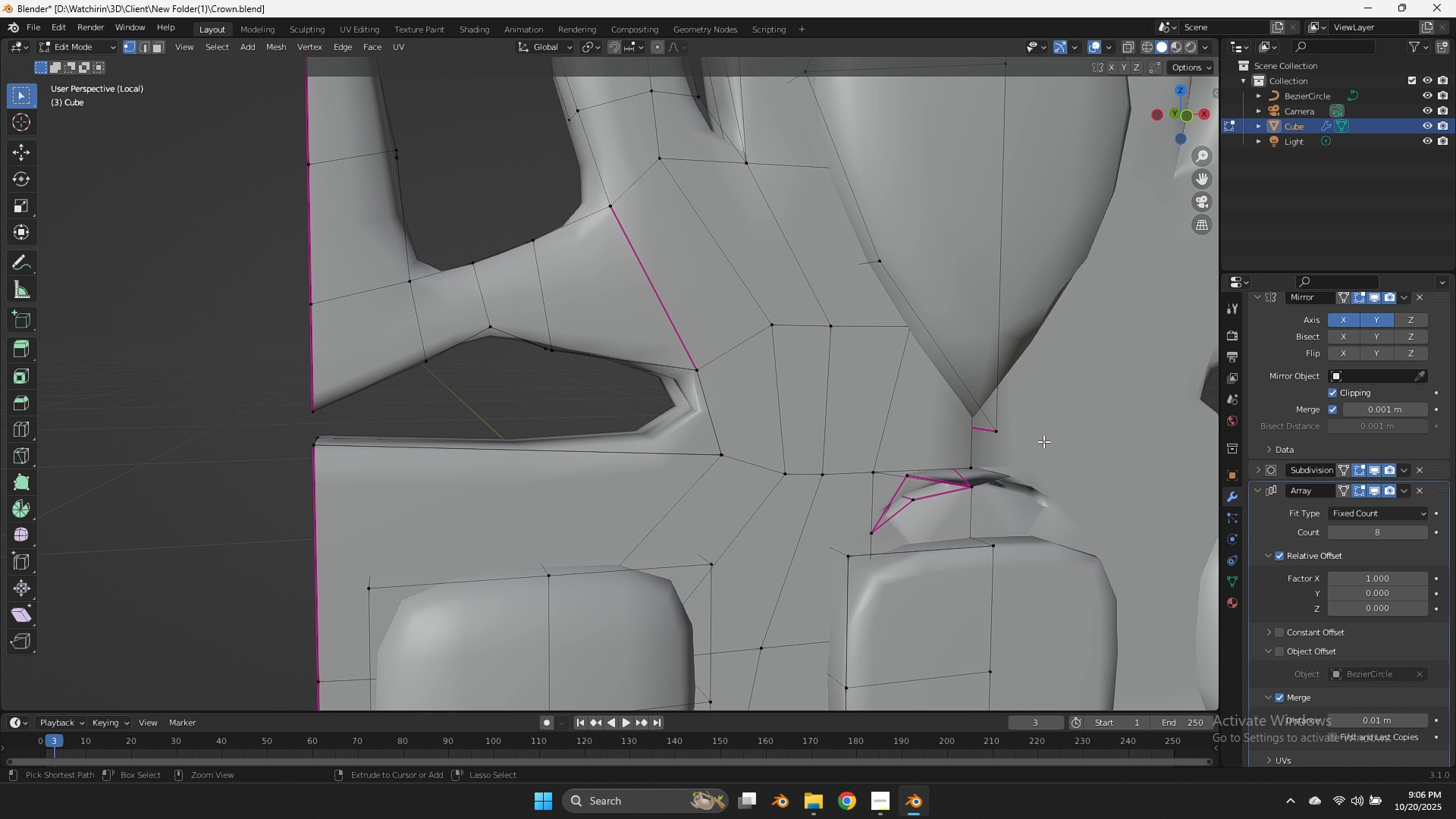 
key(Control+Z)
 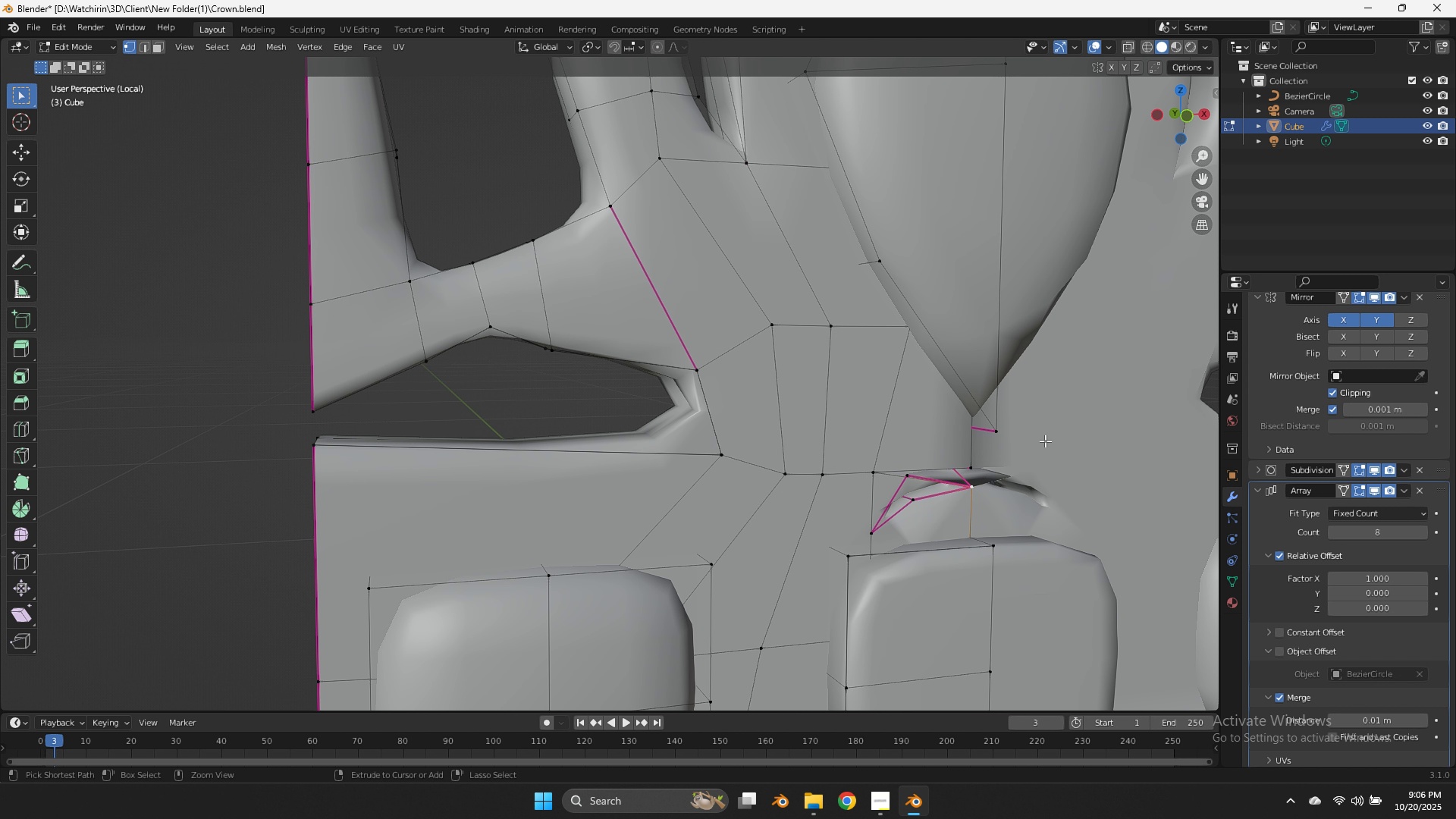 
key(Control+Z)
 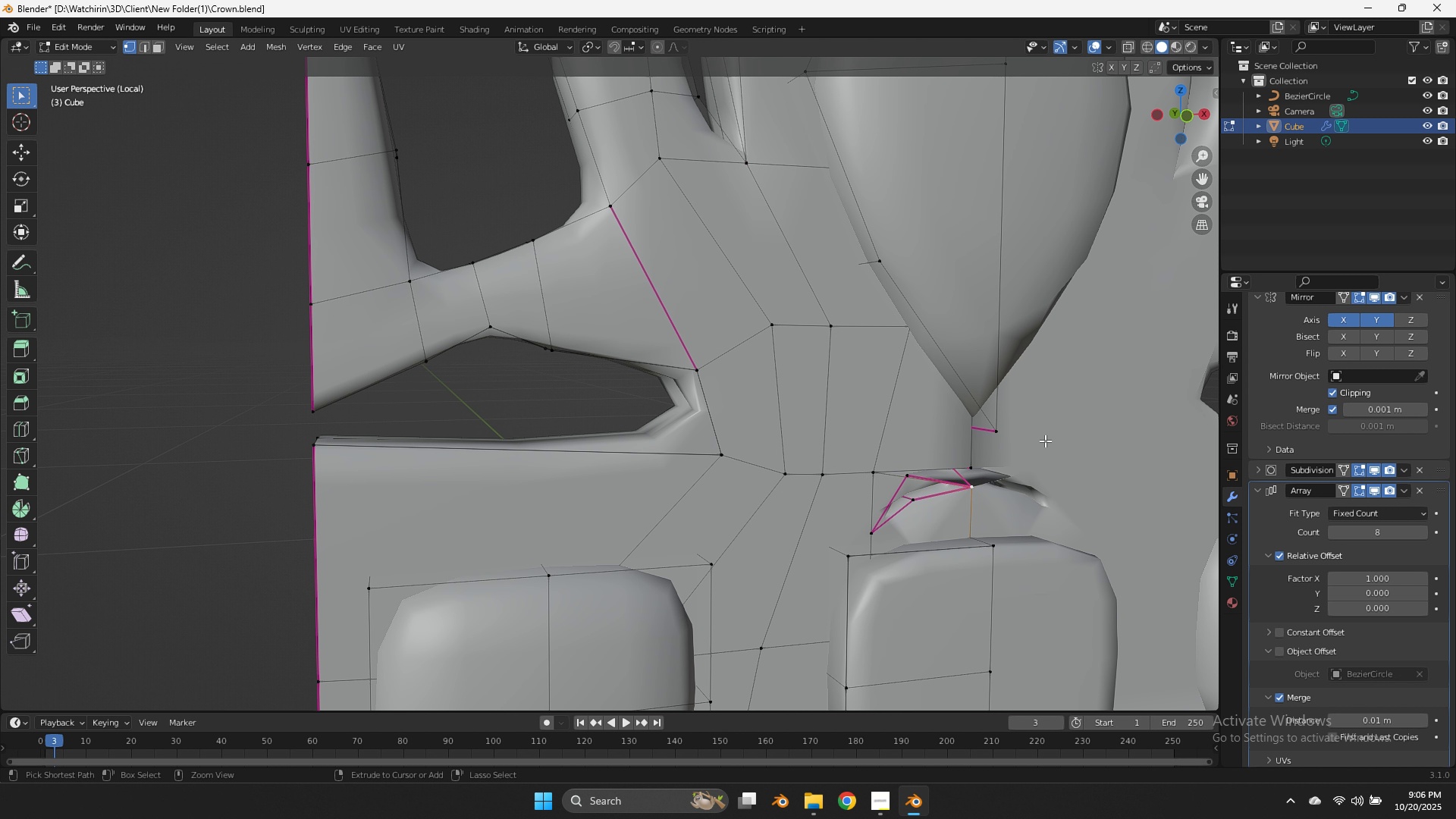 
key(Control+Z)
 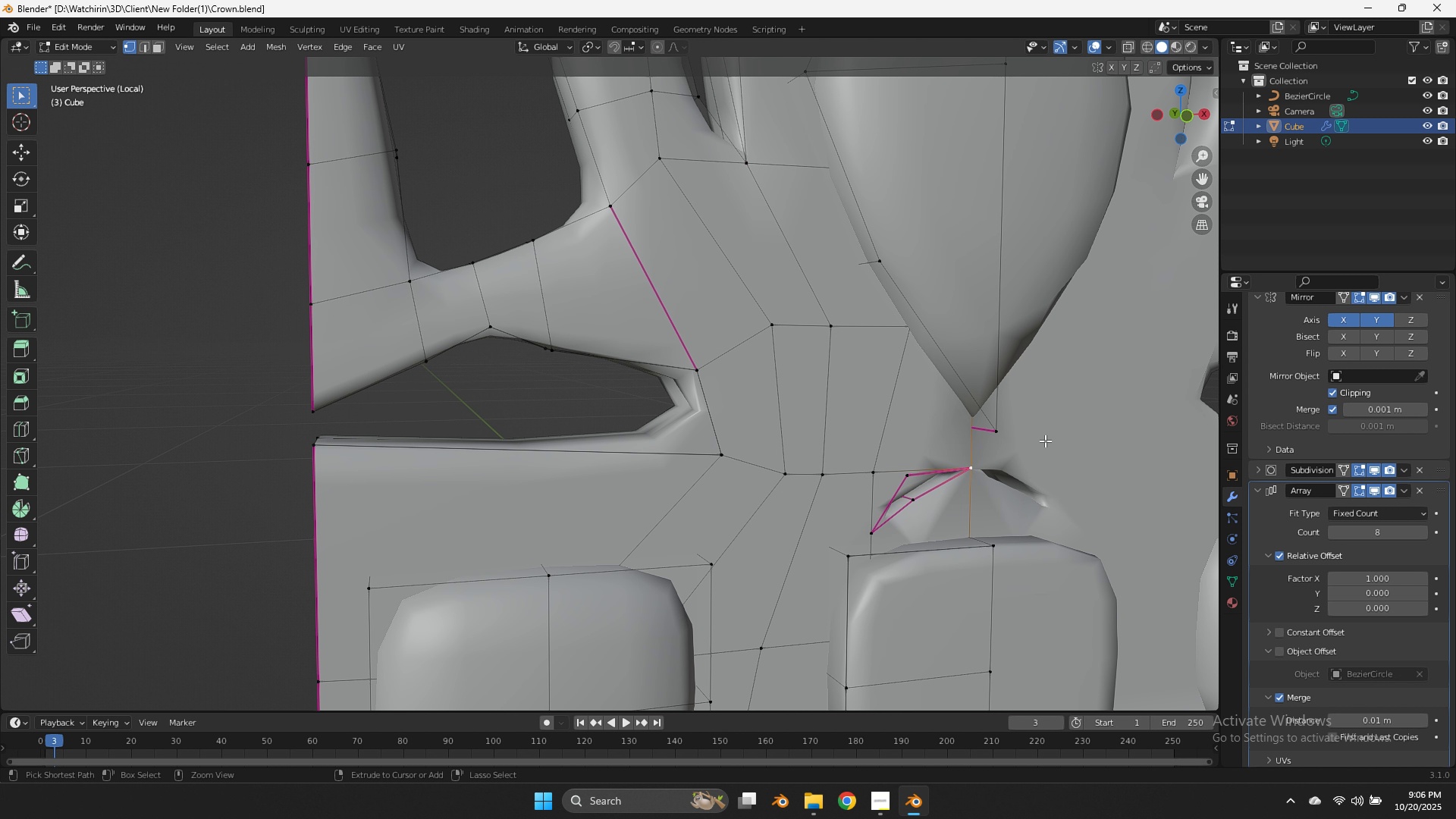 
key(Control+Z)
 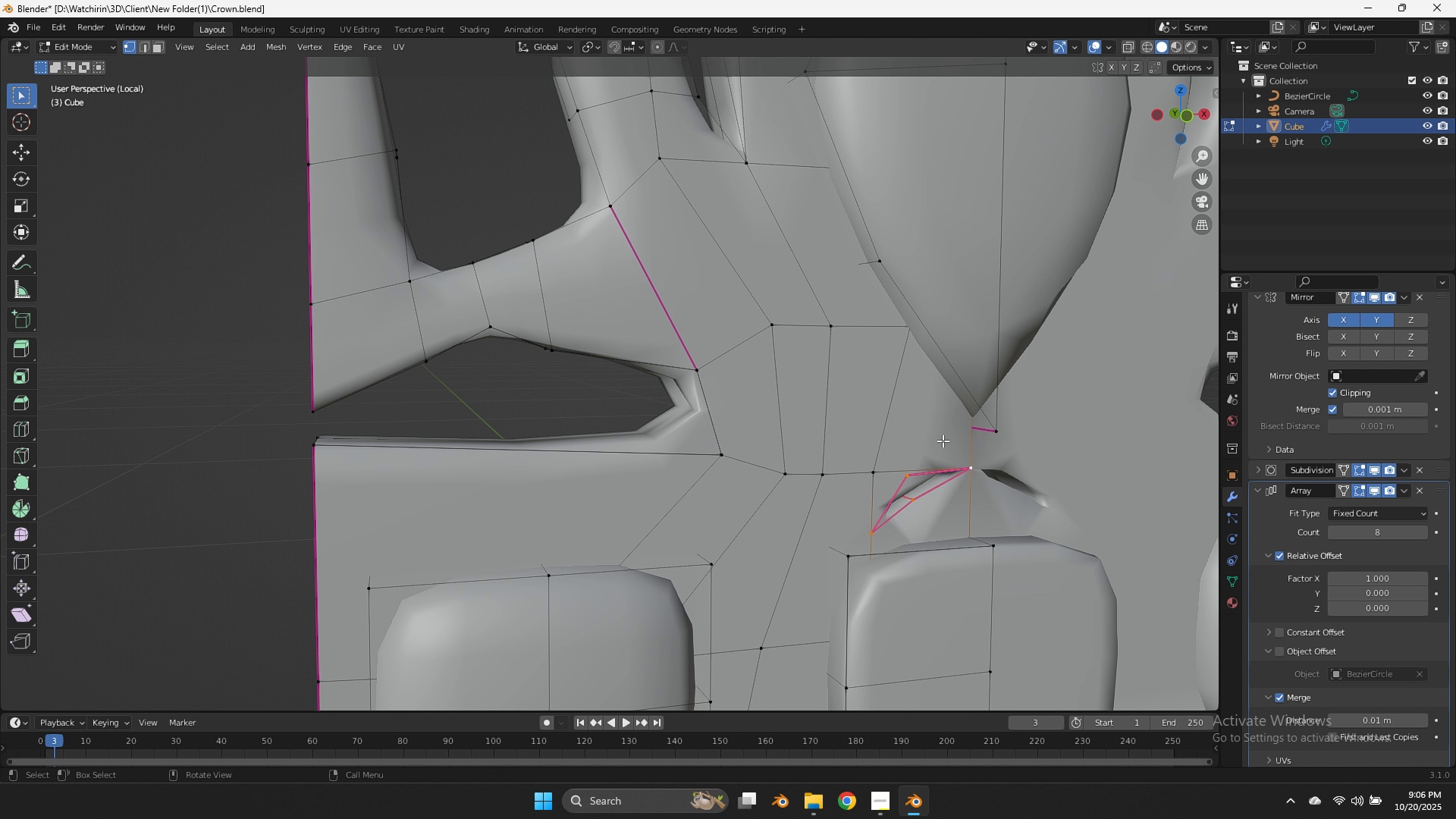 
type(zz)
 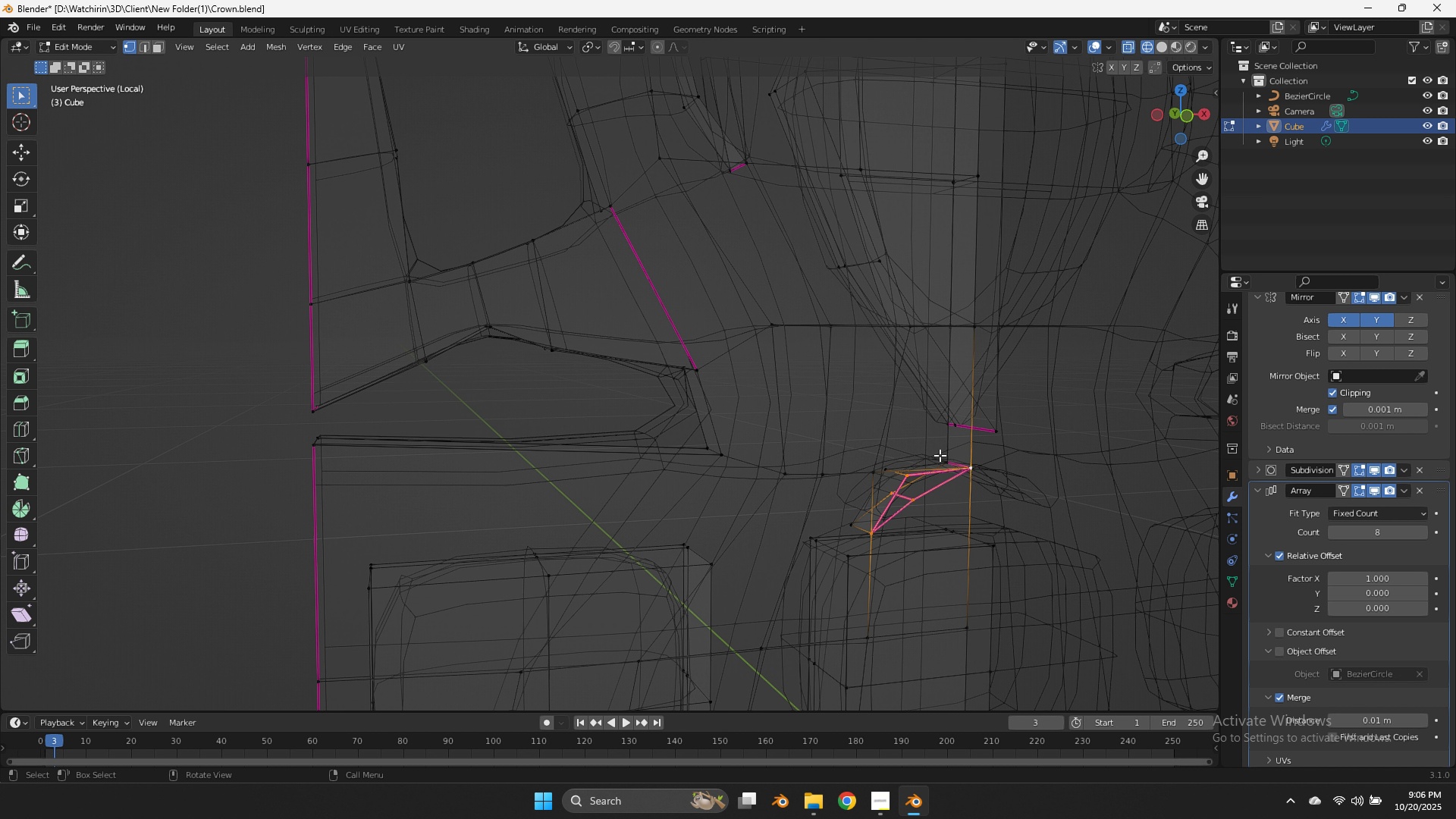 
left_click([940, 455])
 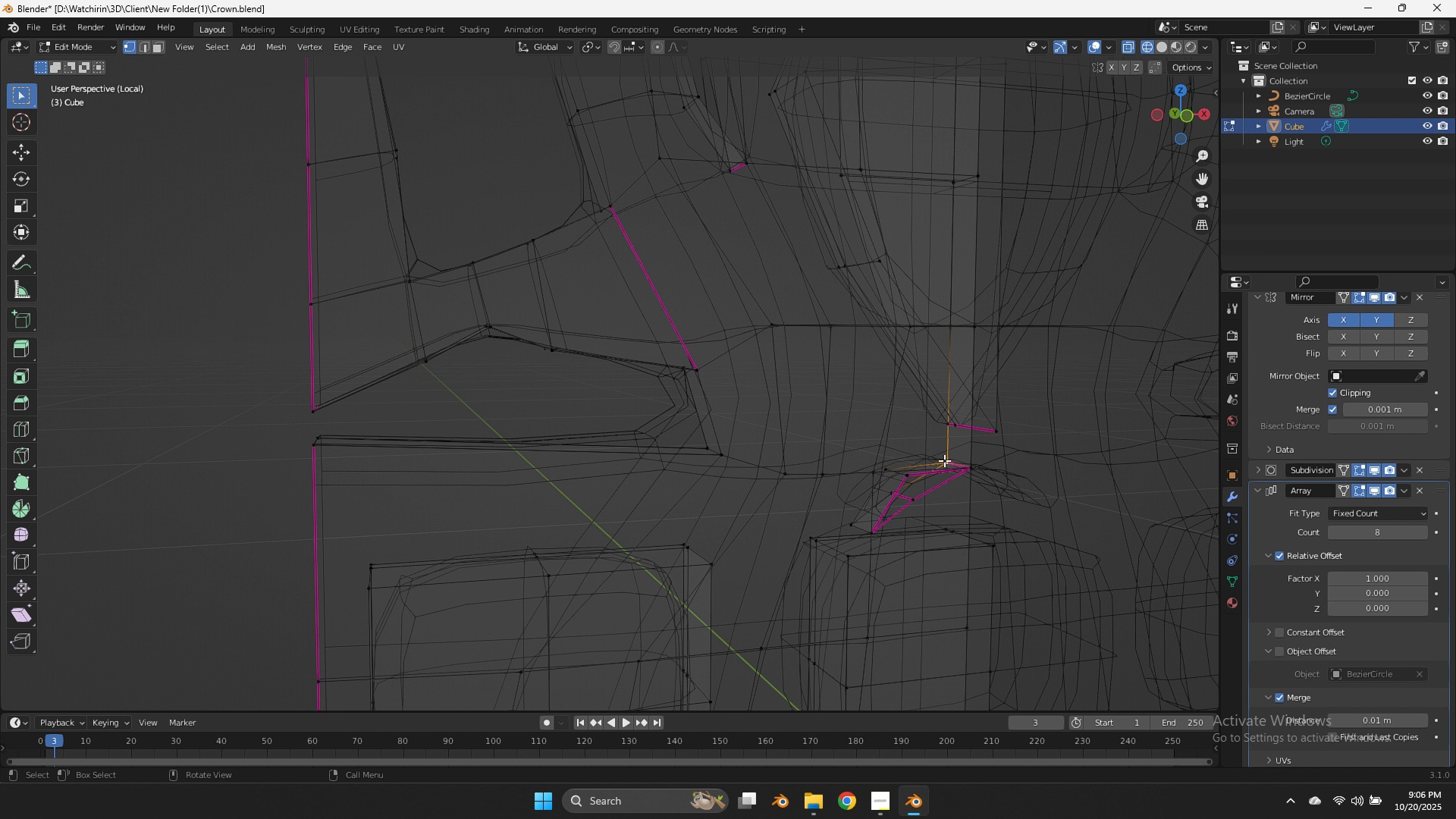 
key(X)
 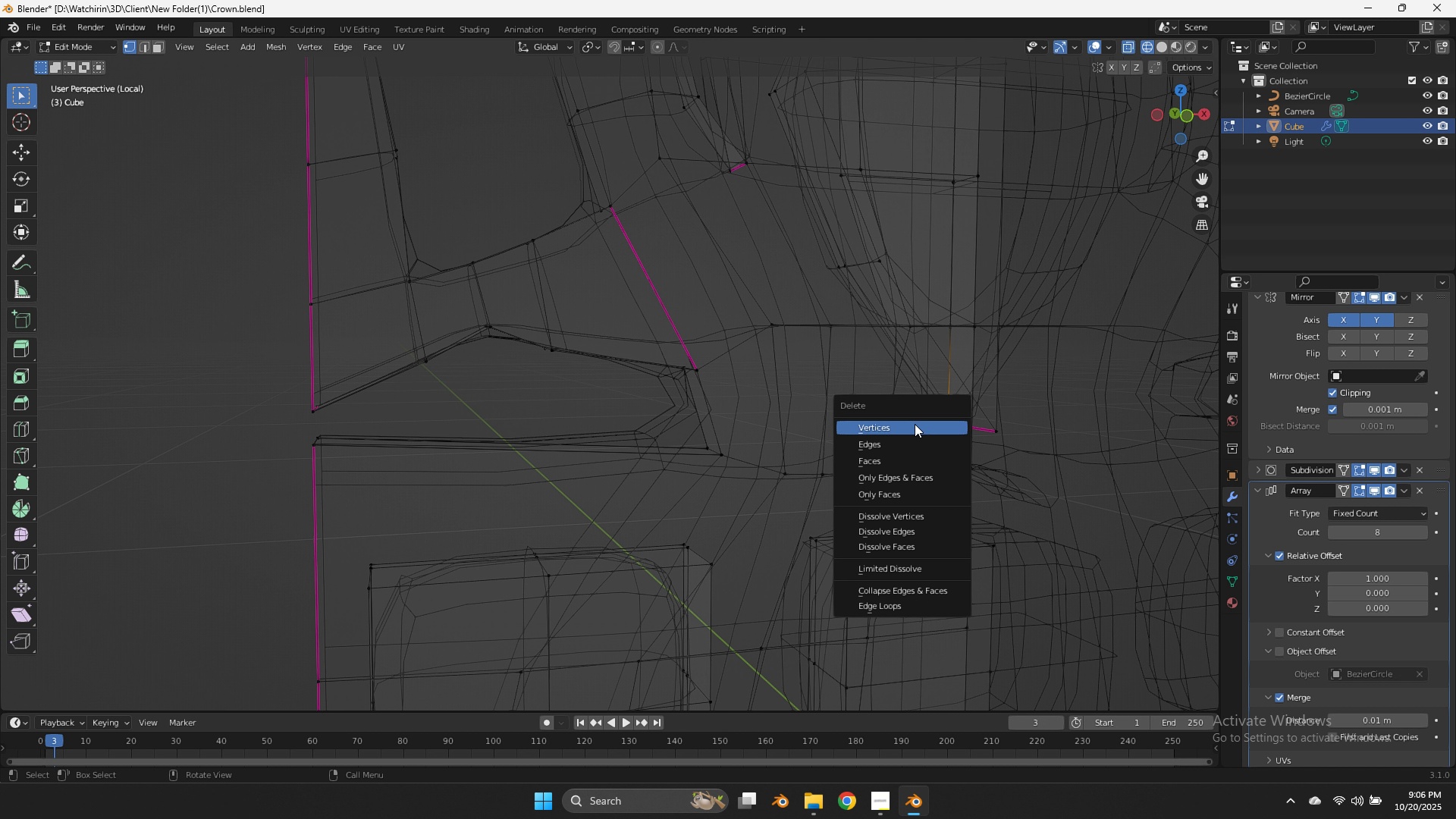 
left_click([915, 424])
 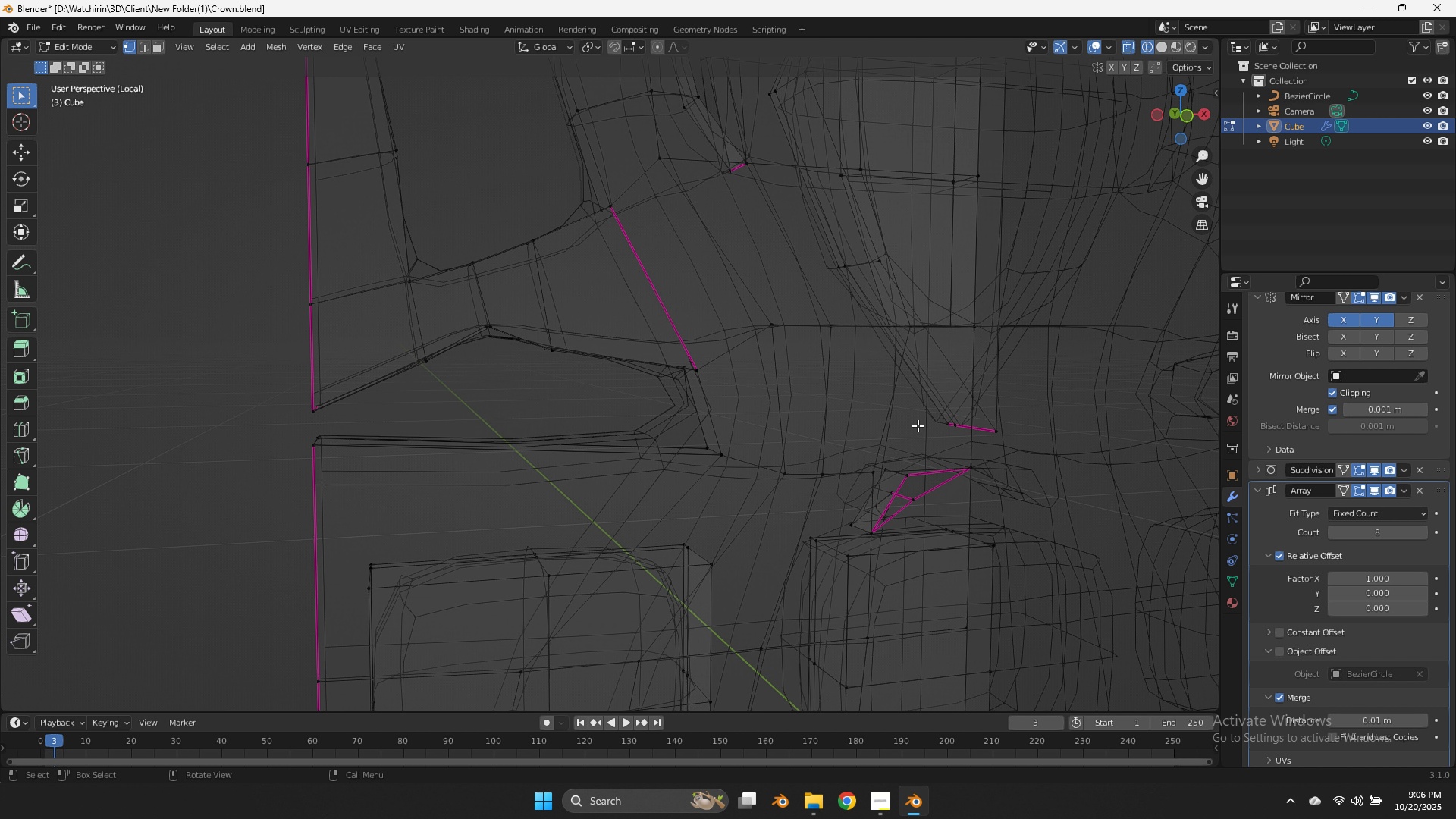 
key(Z)
 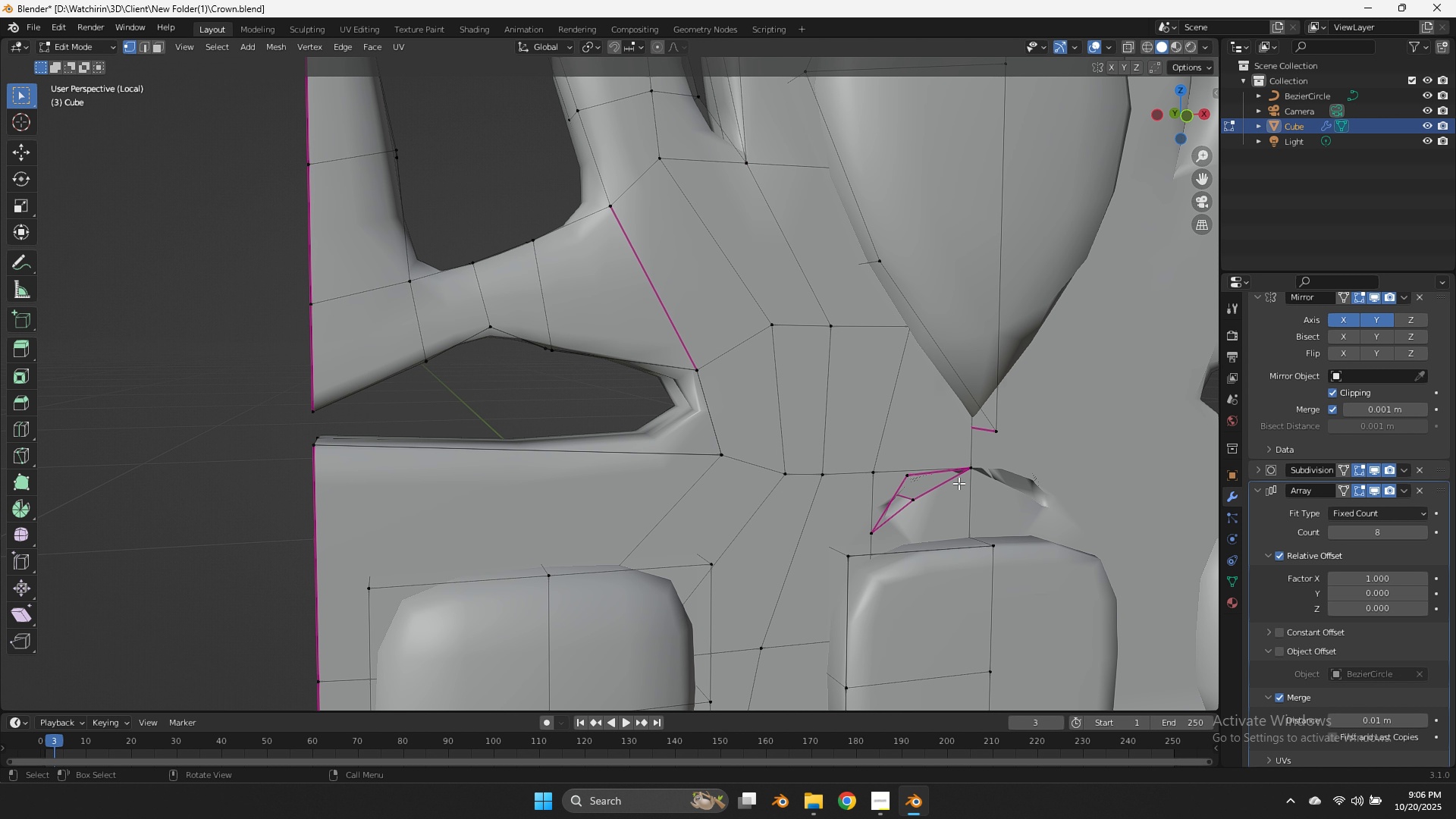 
left_click([968, 476])
 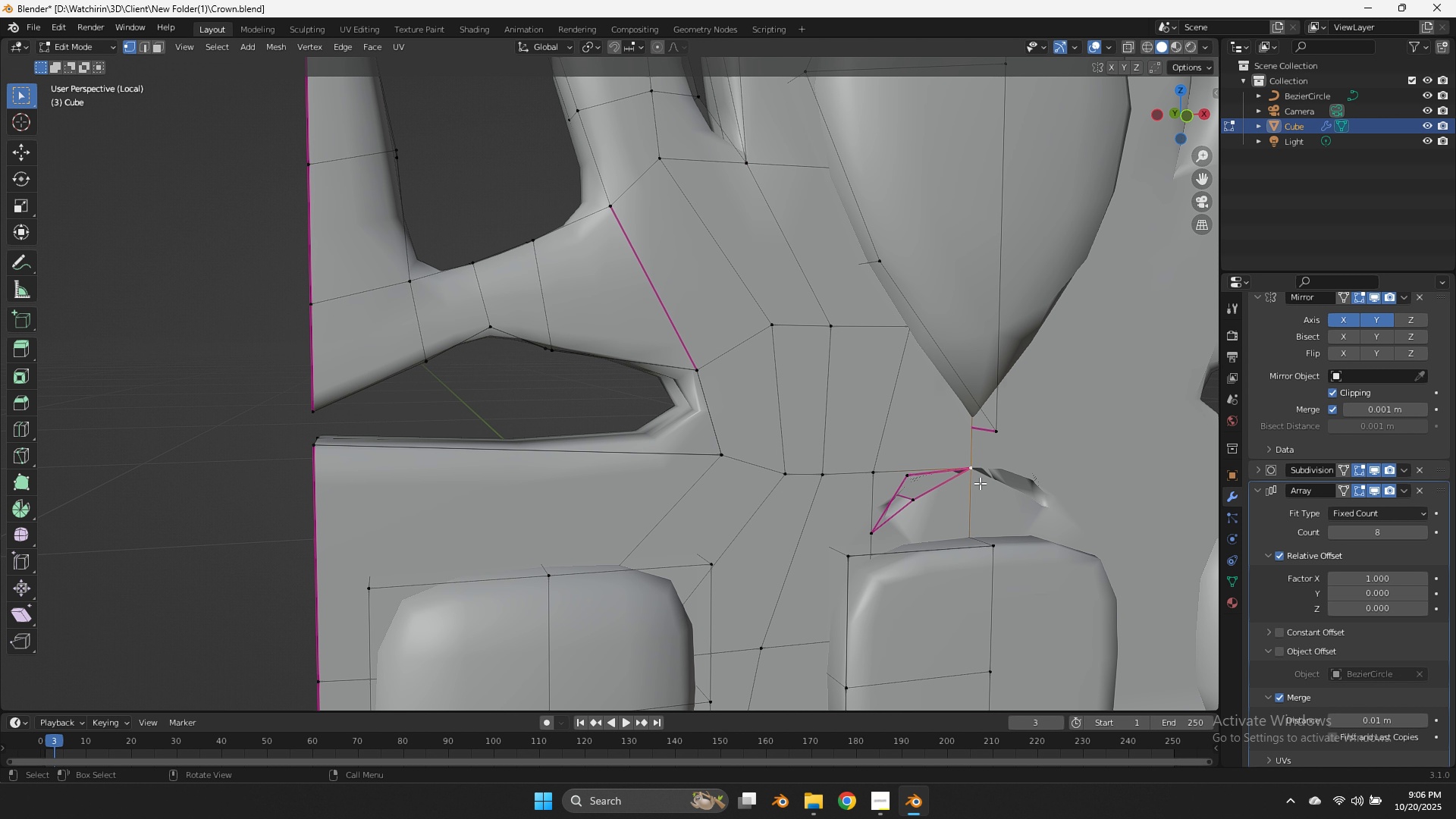 
key(V)
 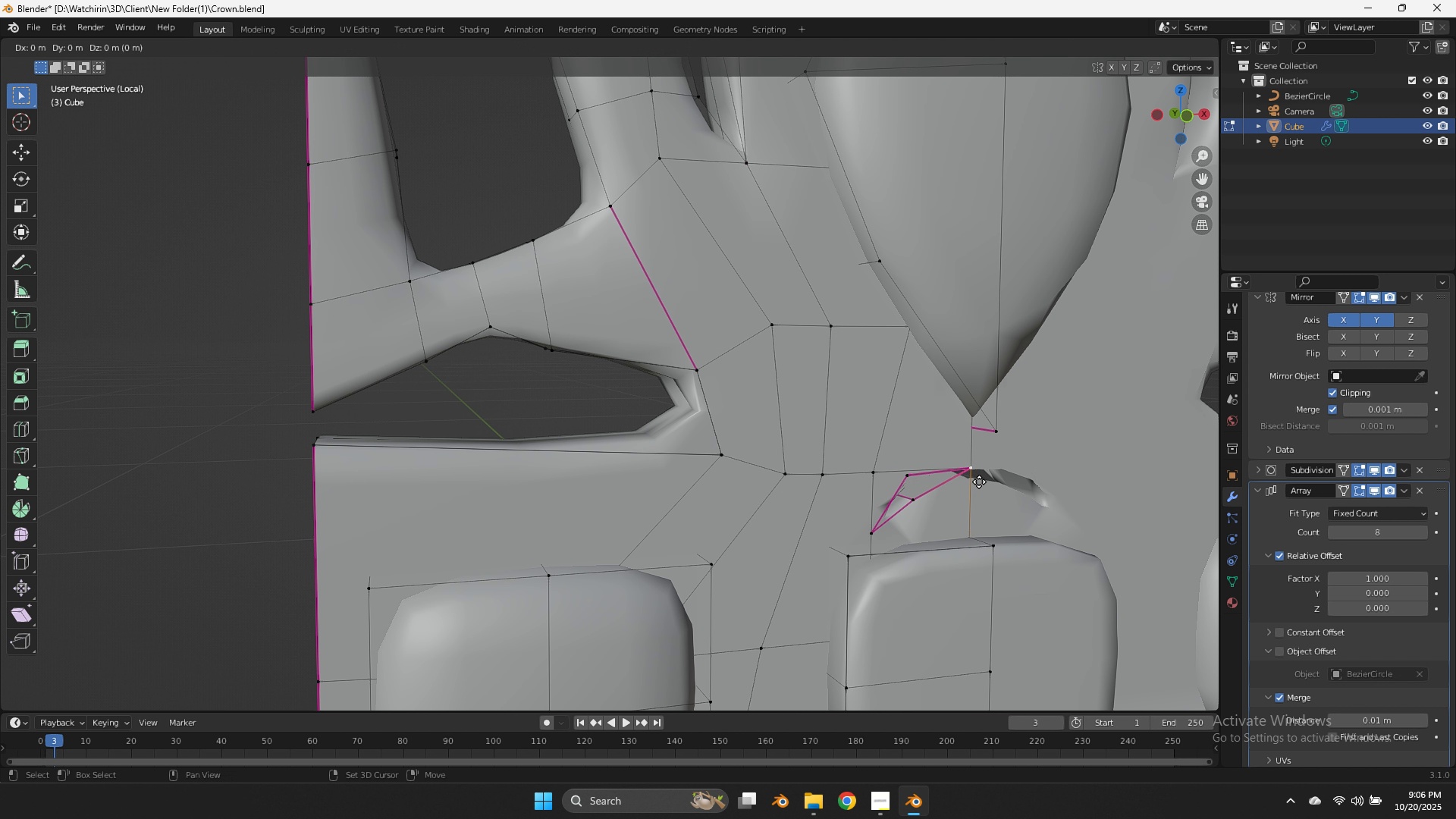 
hold_key(key=ShiftLeft, duration=2.06)
 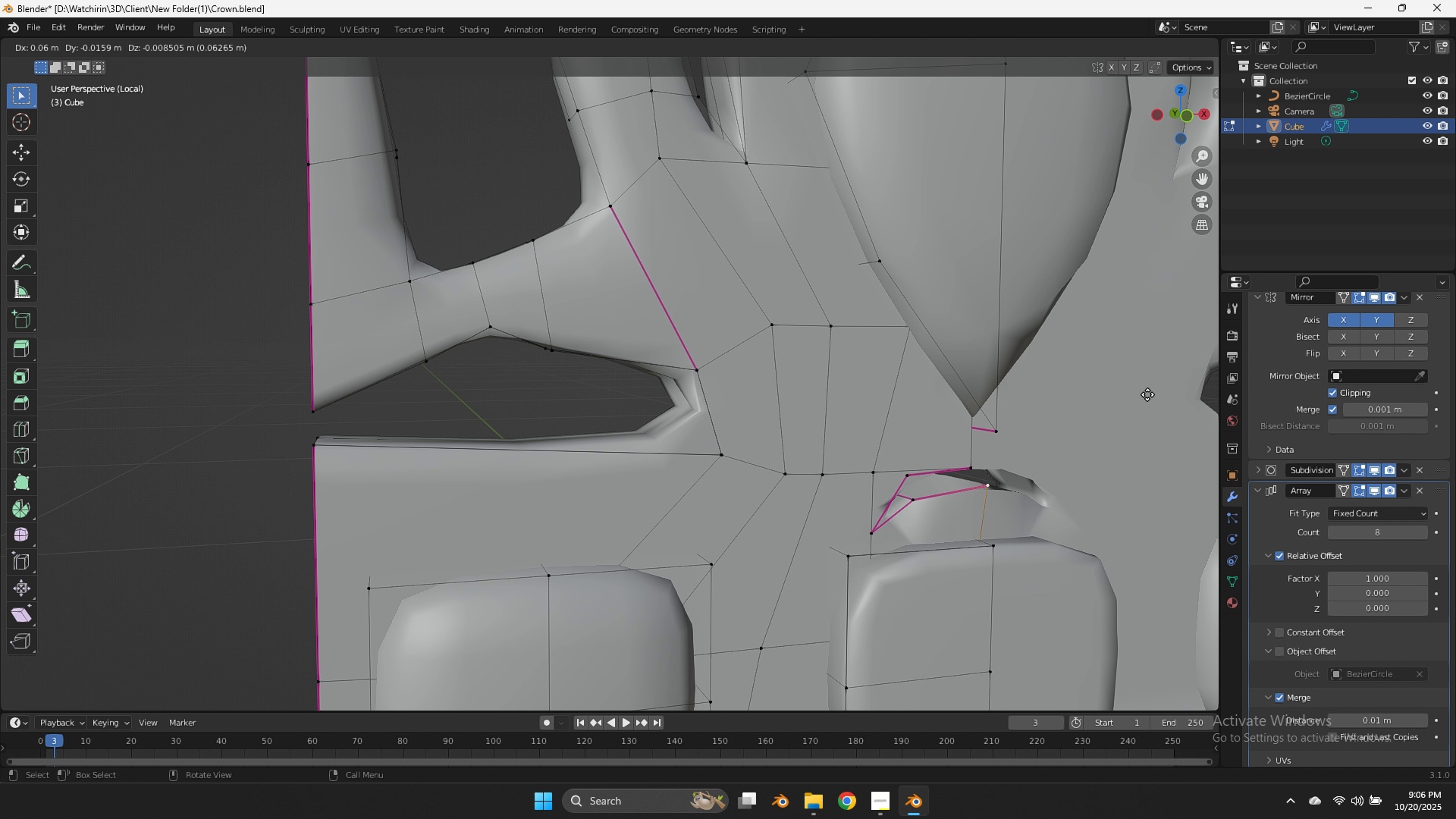 
key(X)
 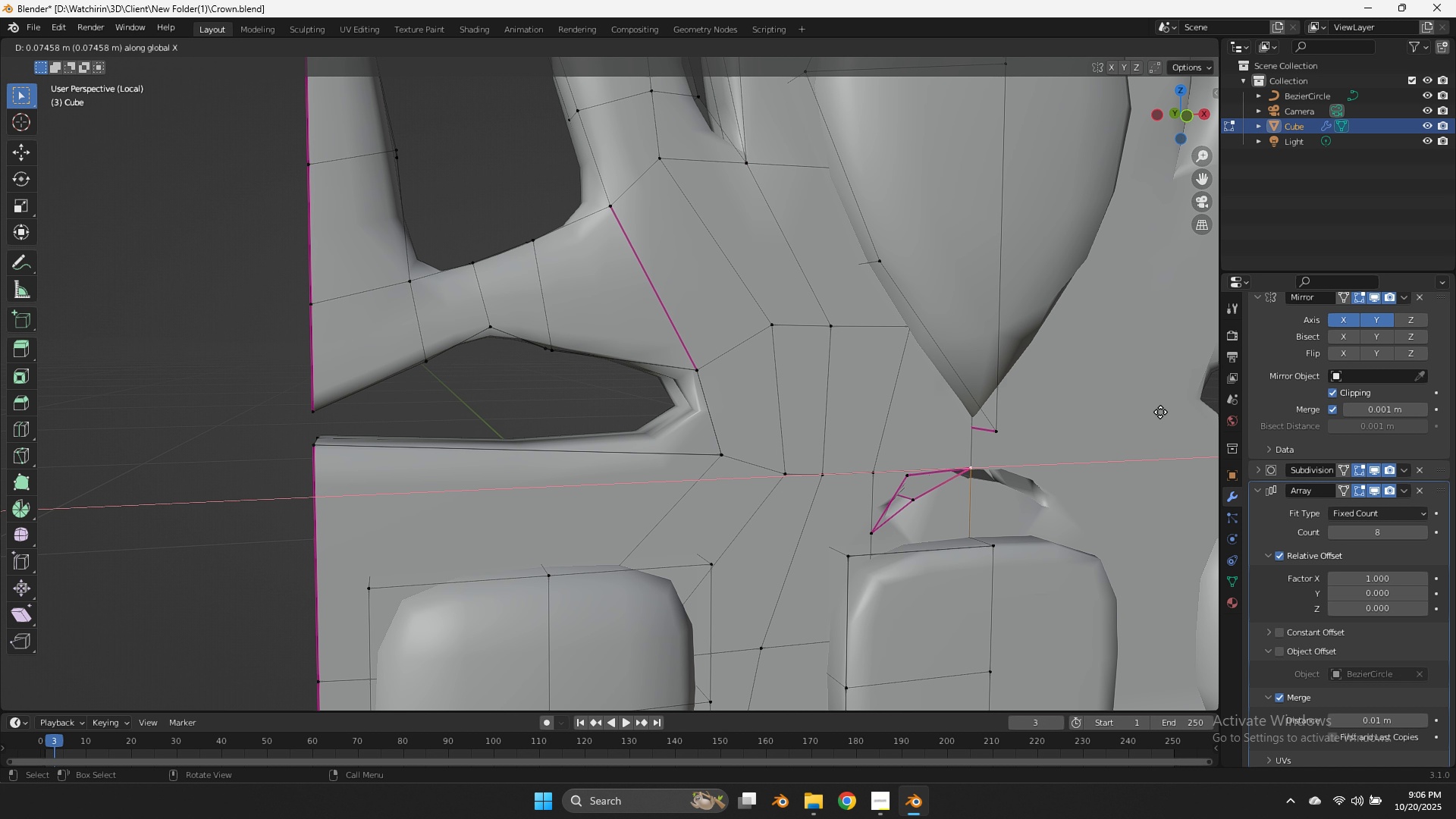 
left_click([1160, 412])
 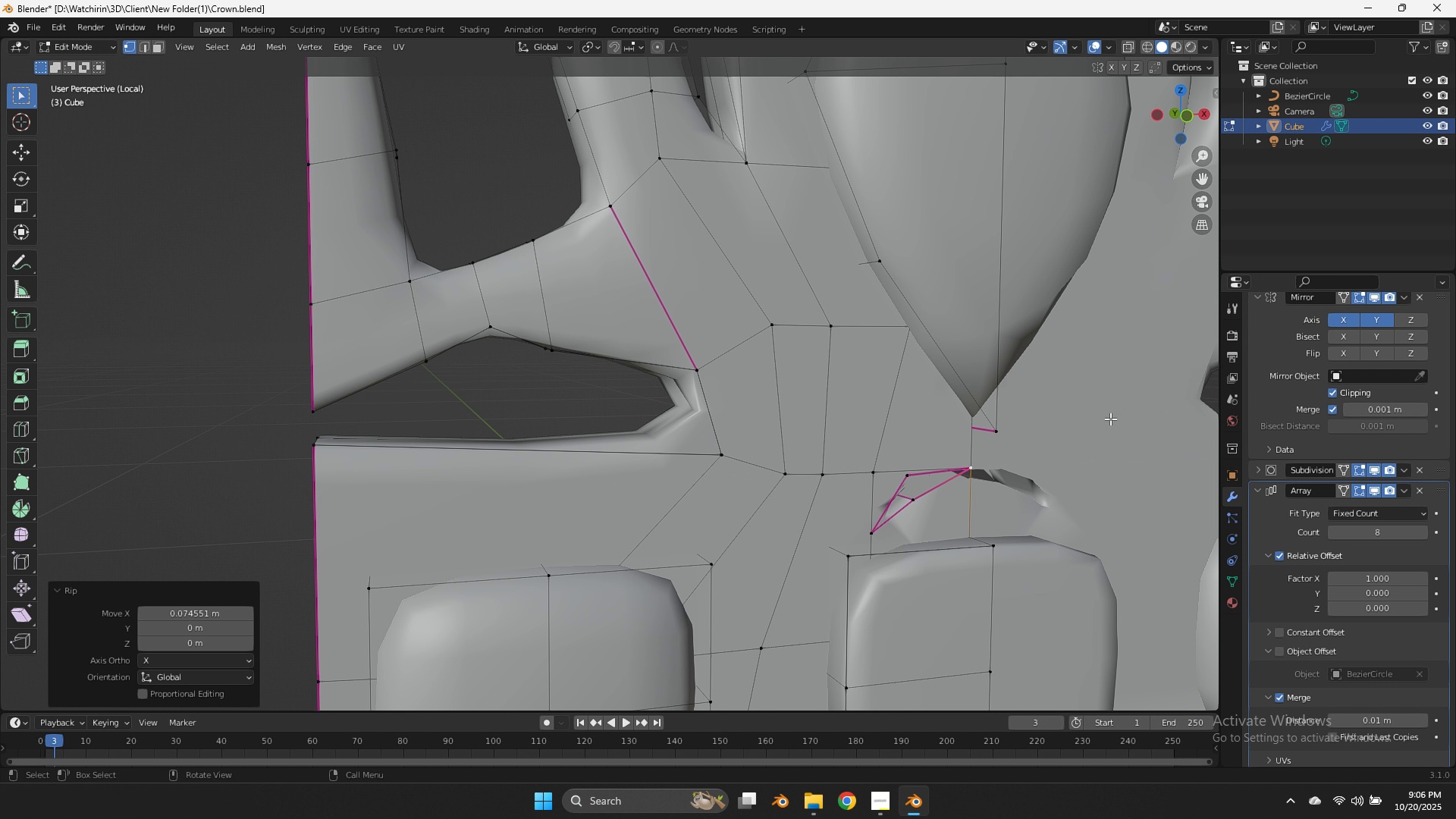 
type(gz)
 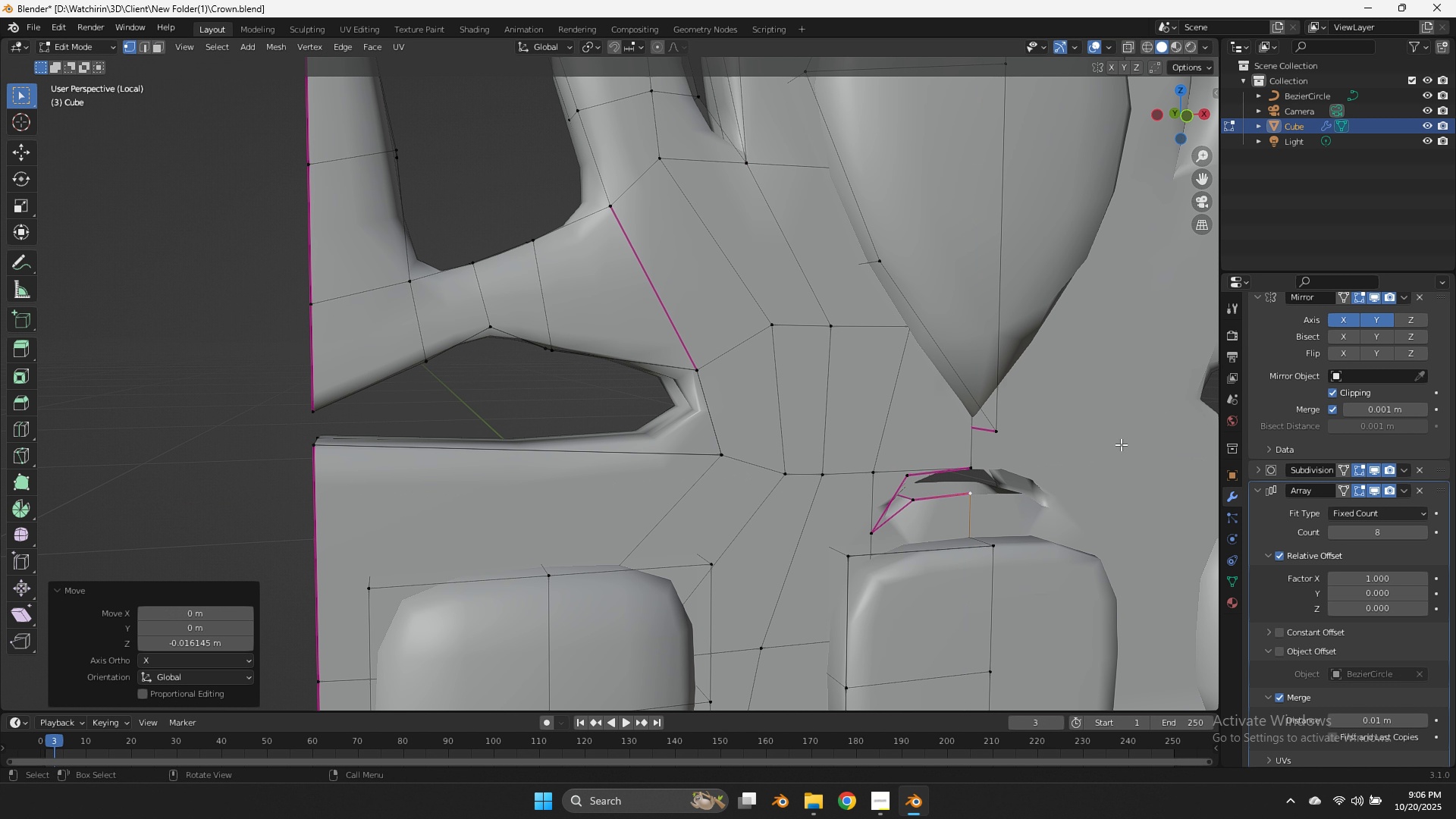 
left_click([1121, 444])
 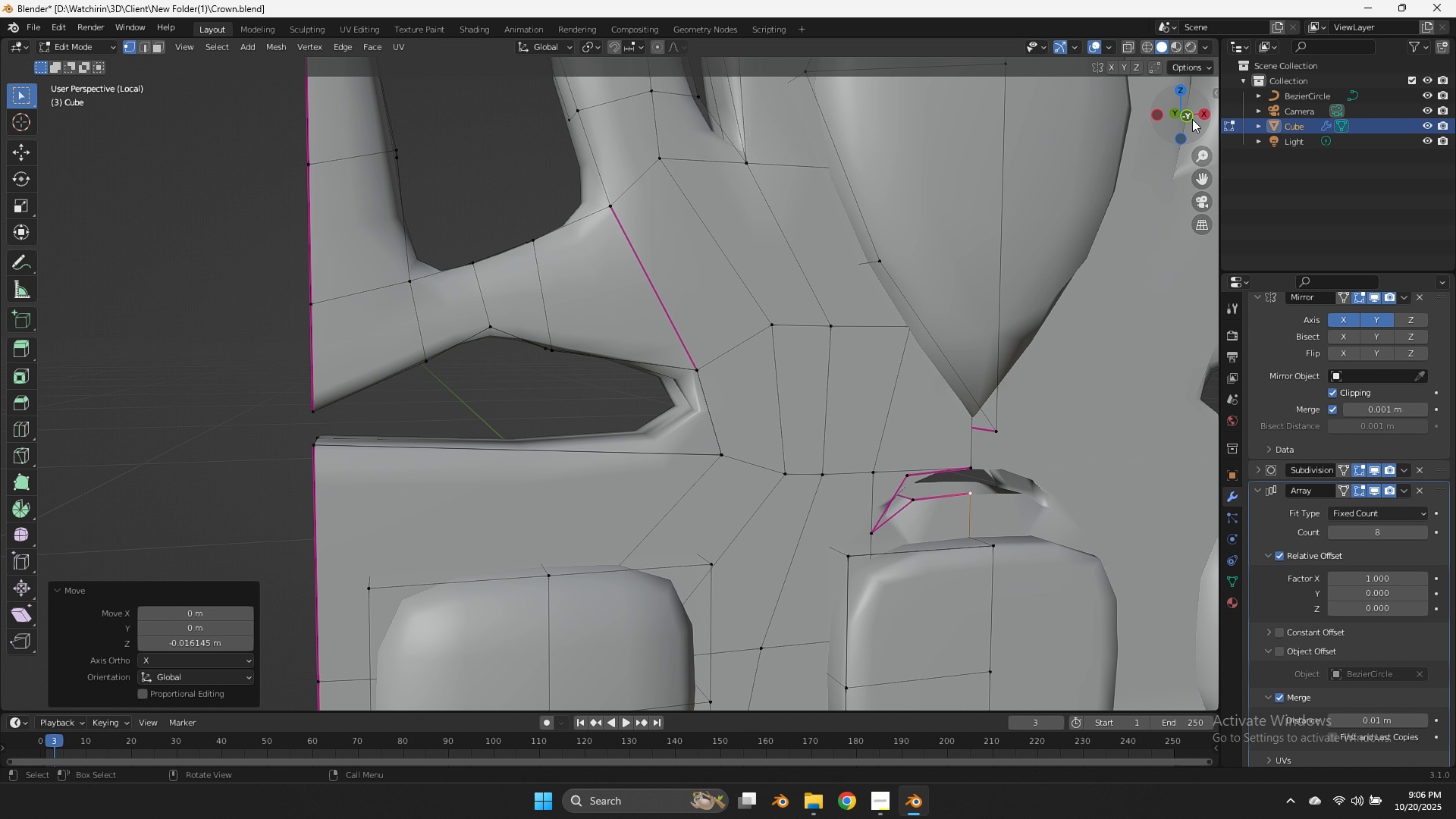 
left_click([1192, 118])
 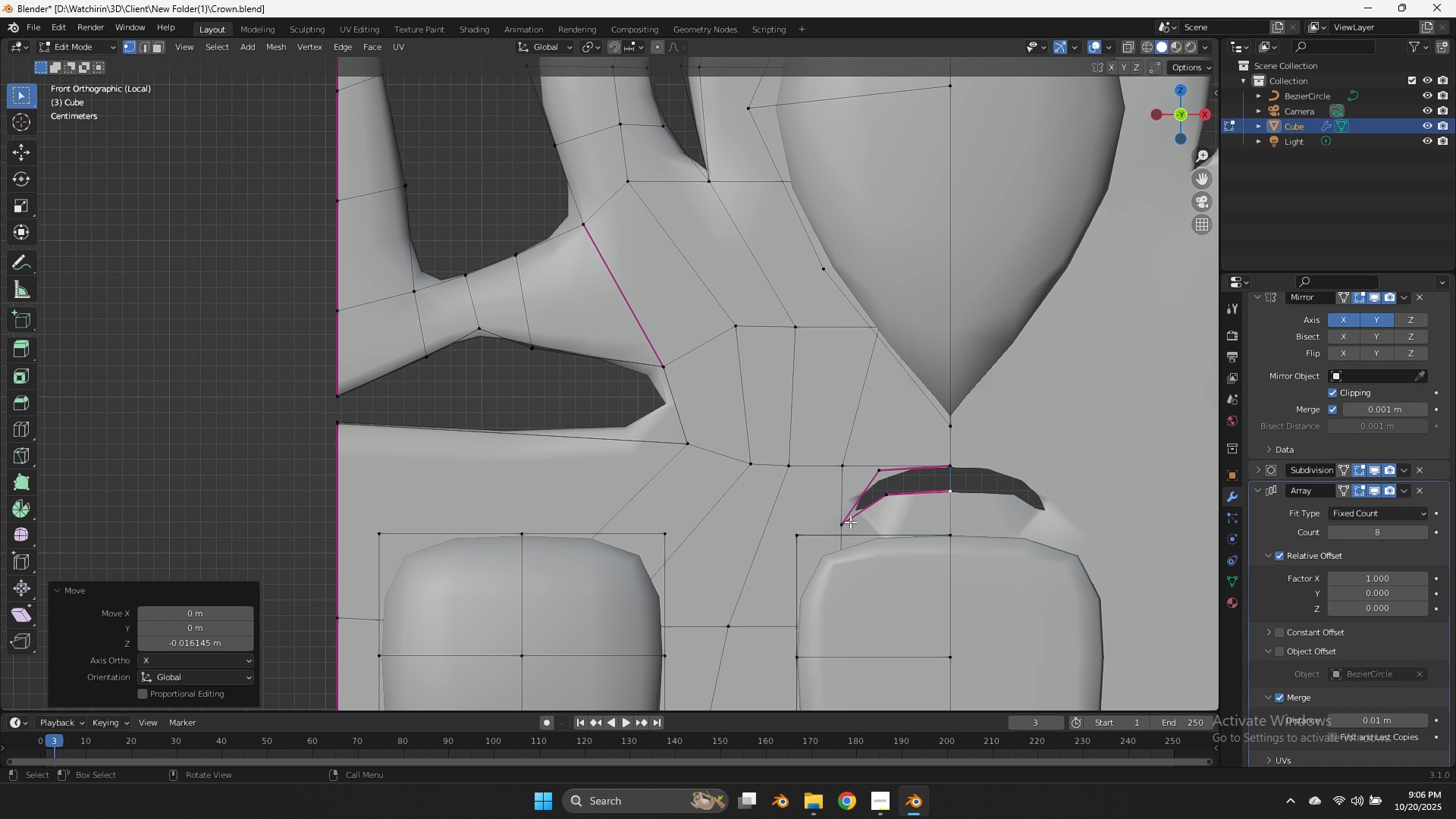 
left_click([850, 522])
 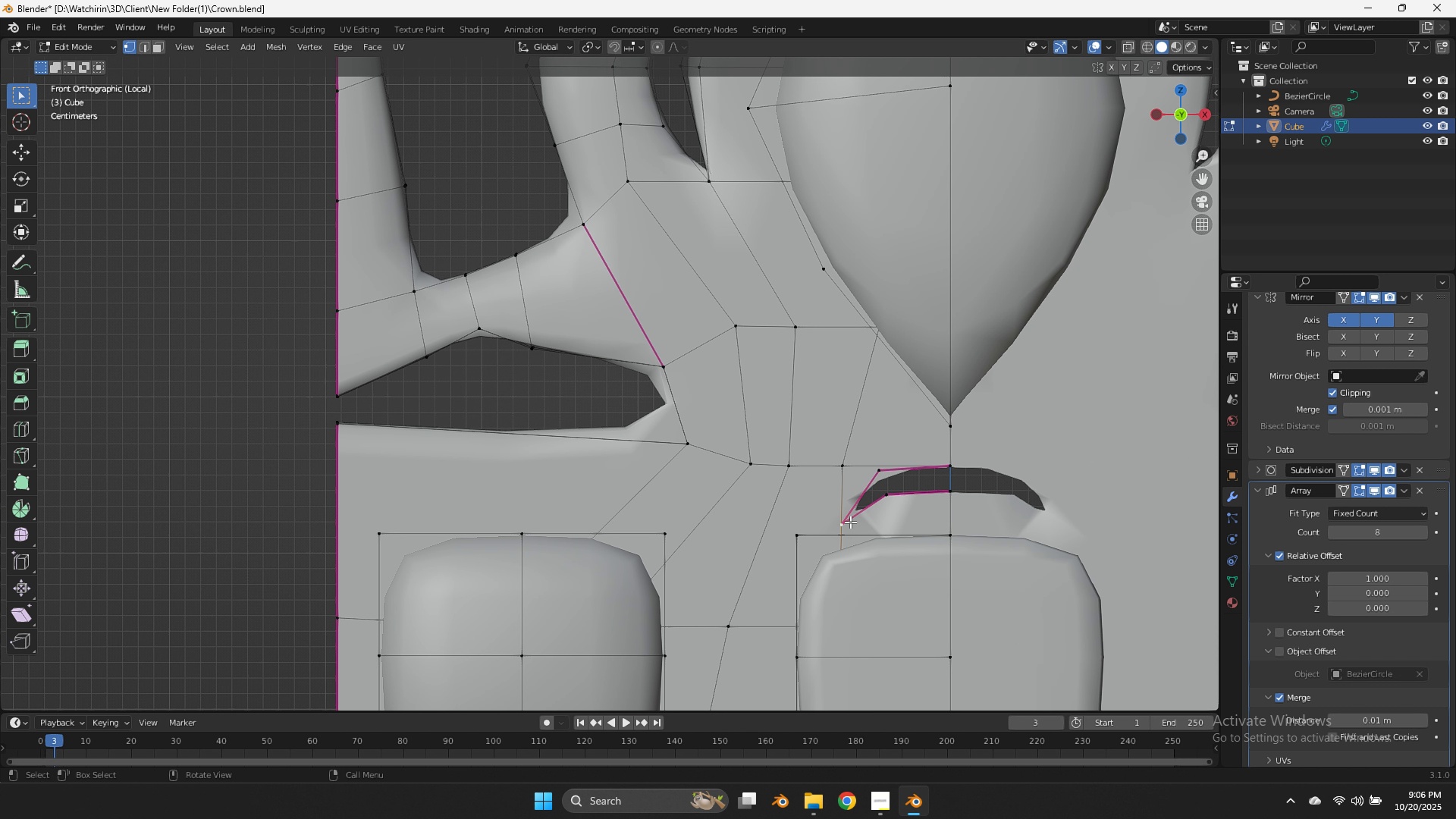 
type(gz)
 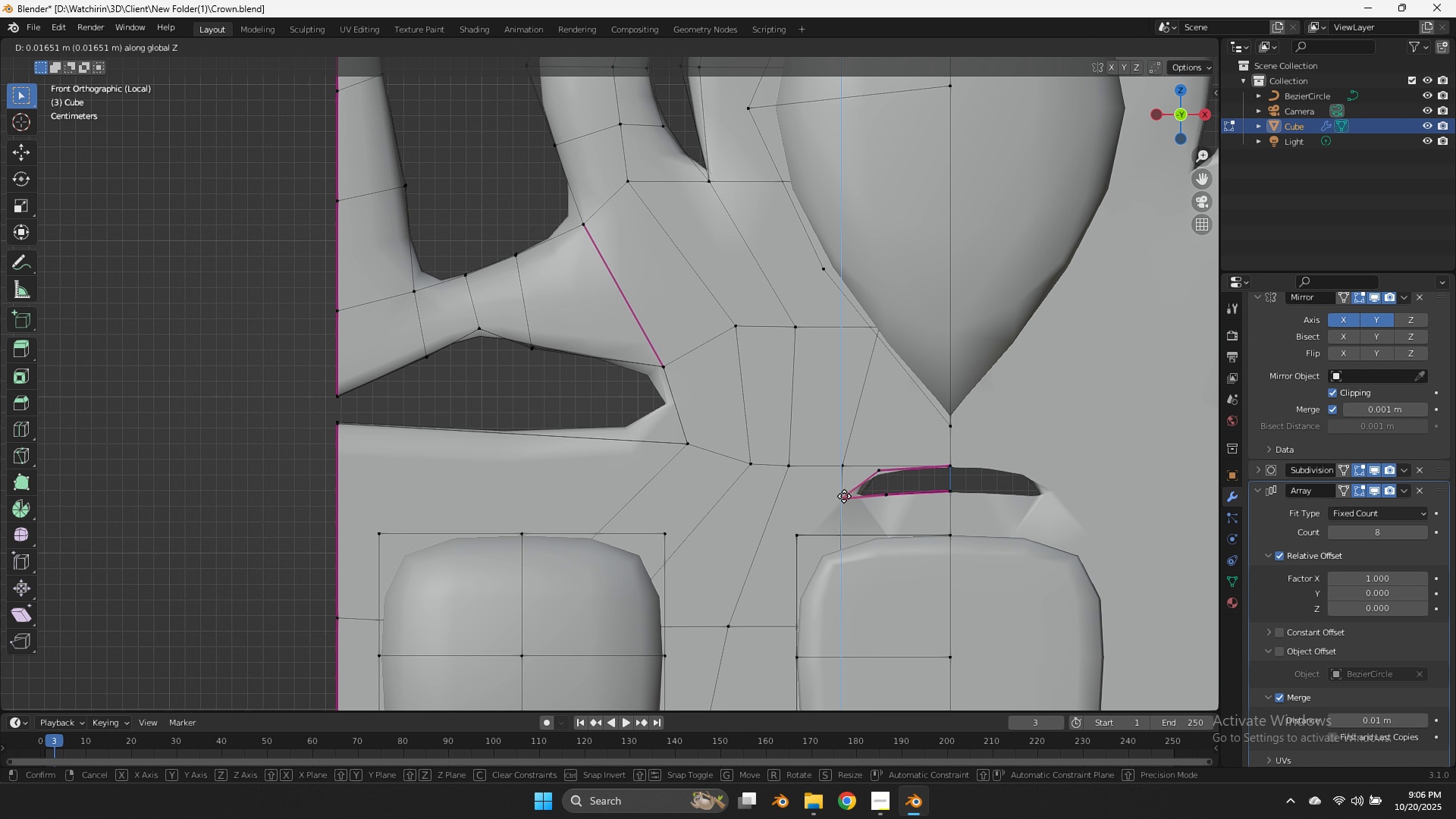 
left_click([844, 496])
 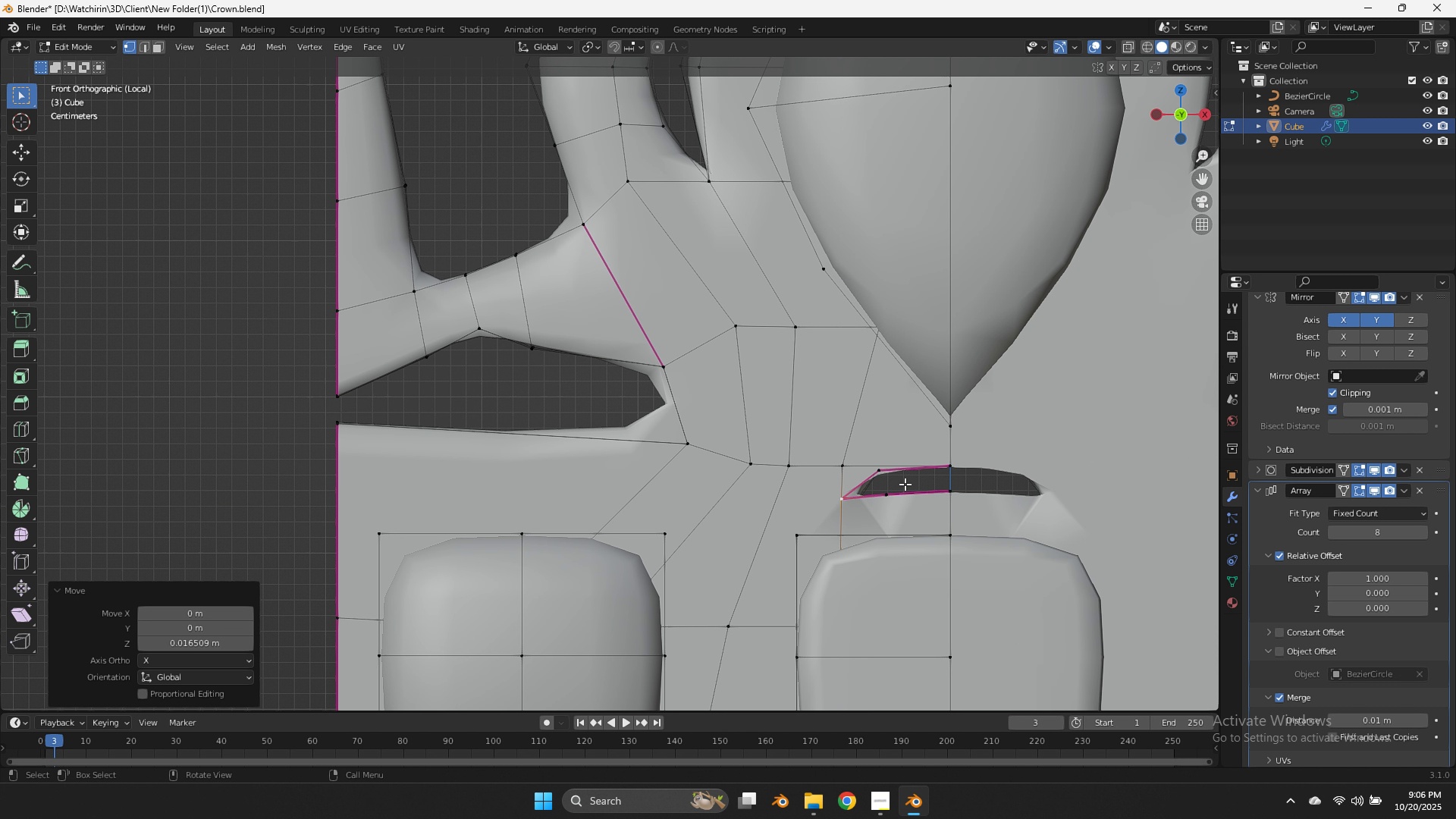 
hold_key(key=AltLeft, duration=0.57)
left_click([906, 469])
 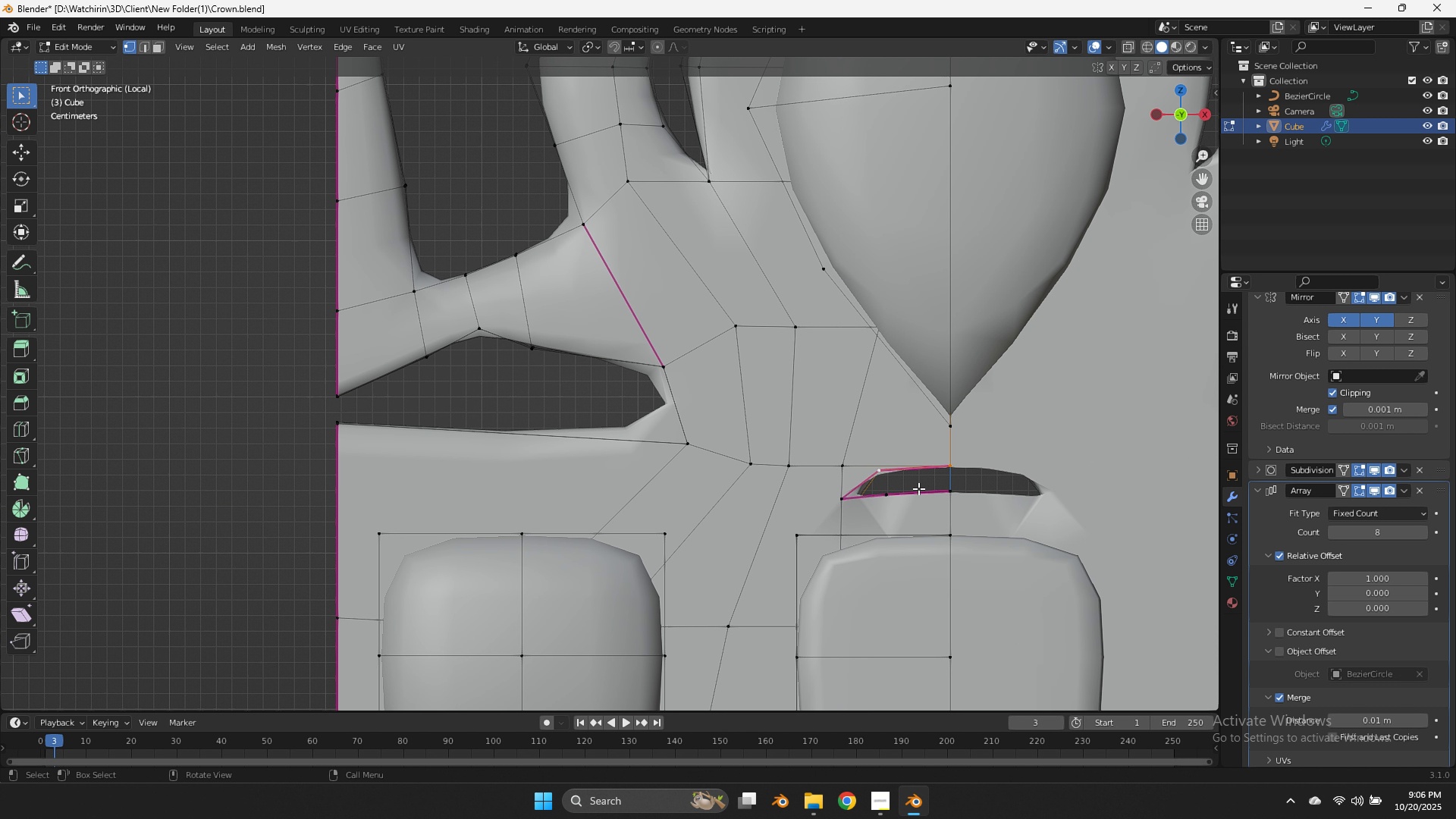 
hold_key(key=AltLeft, duration=0.63)
hold_key(key=ShiftLeft, duration=0.64)
left_click([919, 493])
 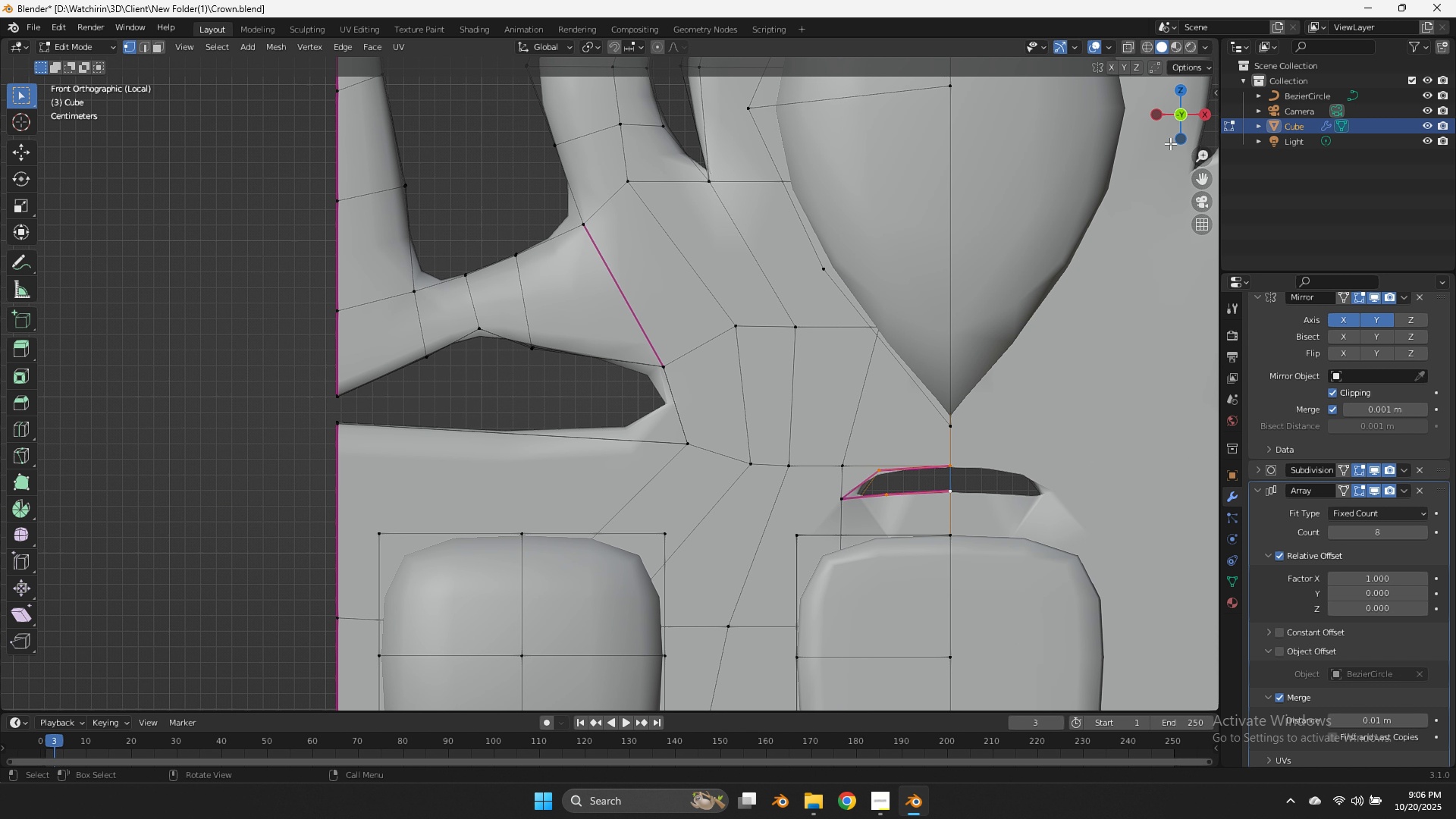 
left_click_drag(start_coordinate=[1173, 136], to_coordinate=[1200, 144])
 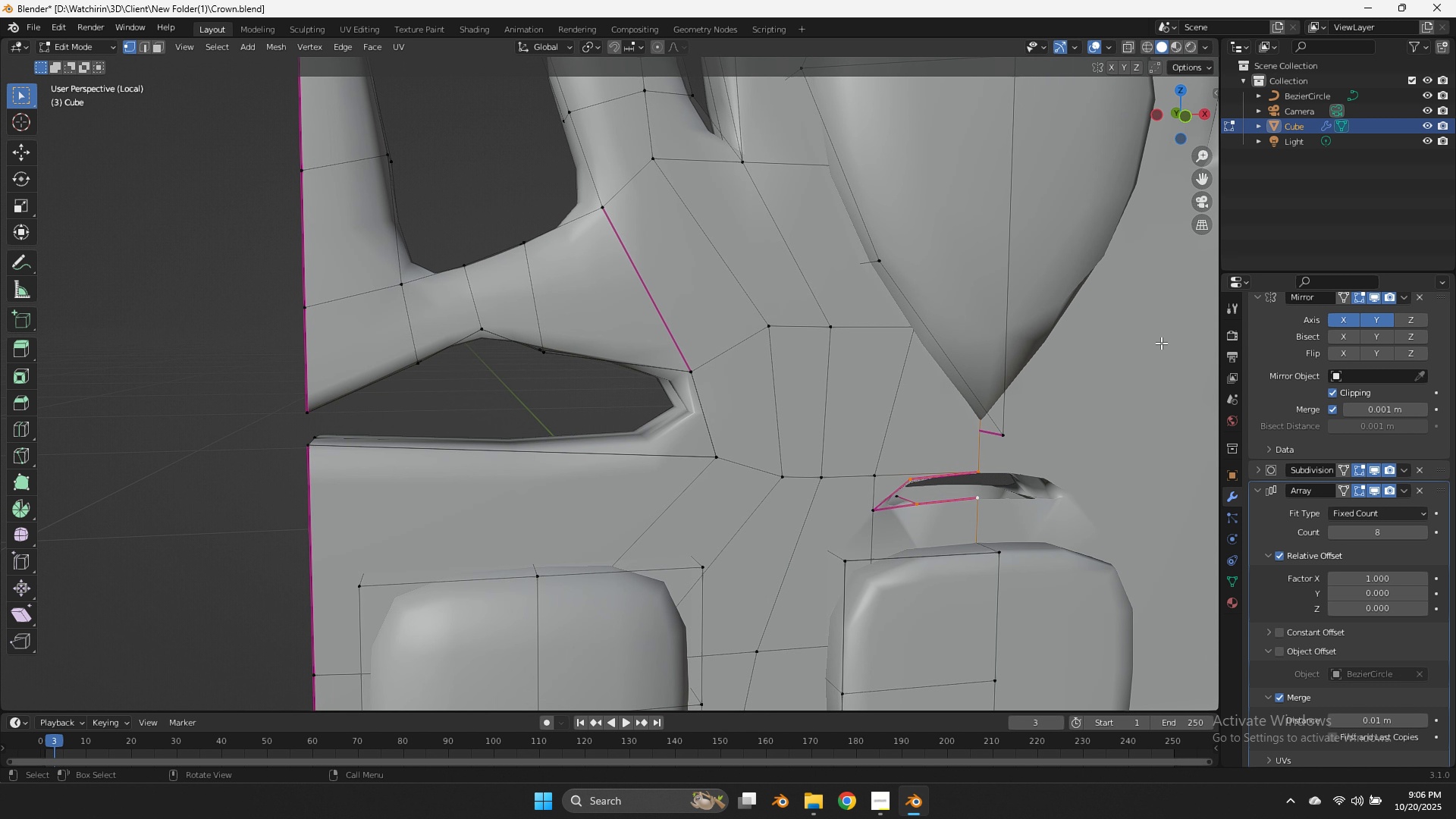 
left_click_drag(start_coordinate=[1174, 136], to_coordinate=[1176, 142])
 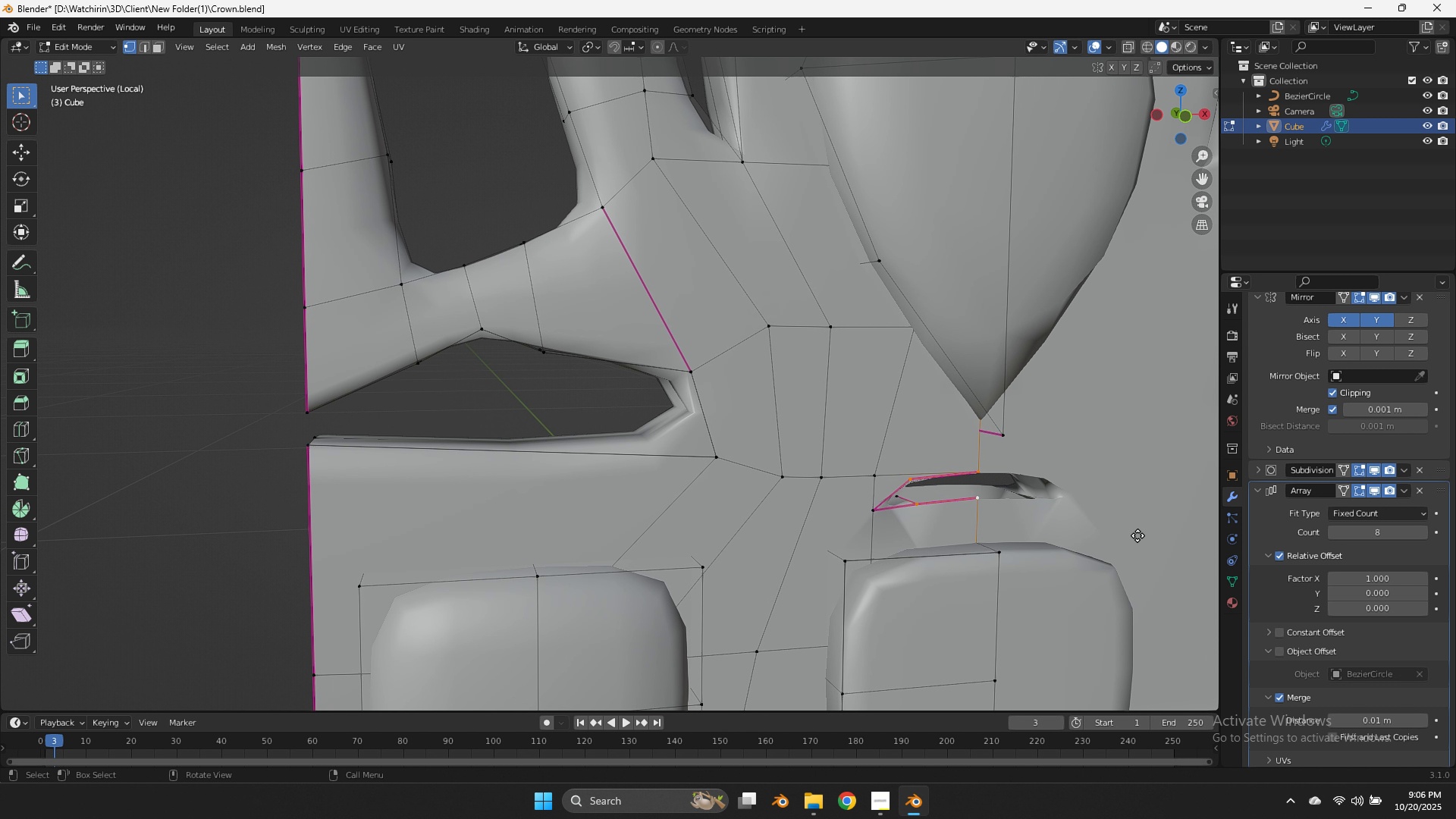 
key(E)
 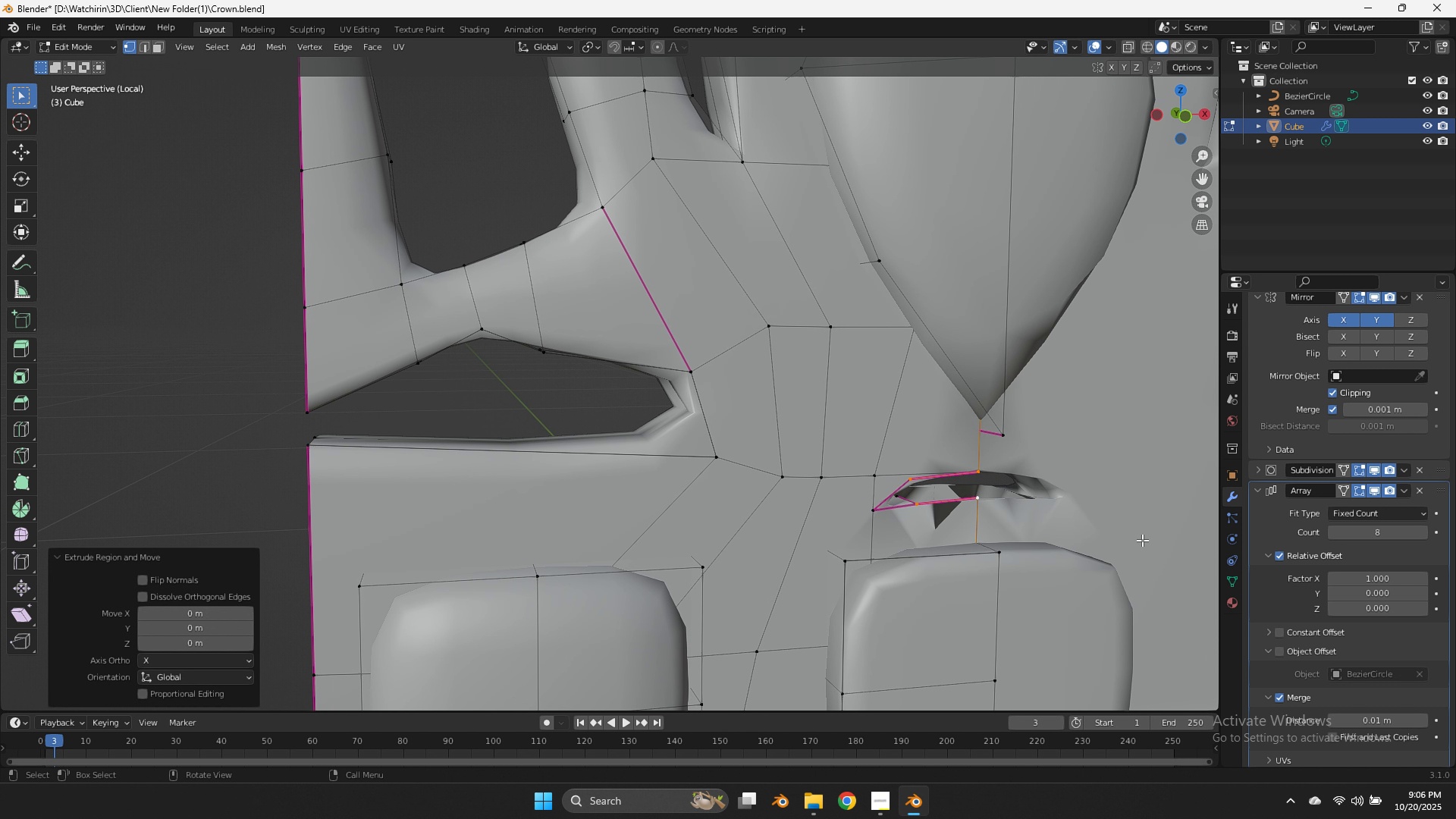 
key(Control+Z)
 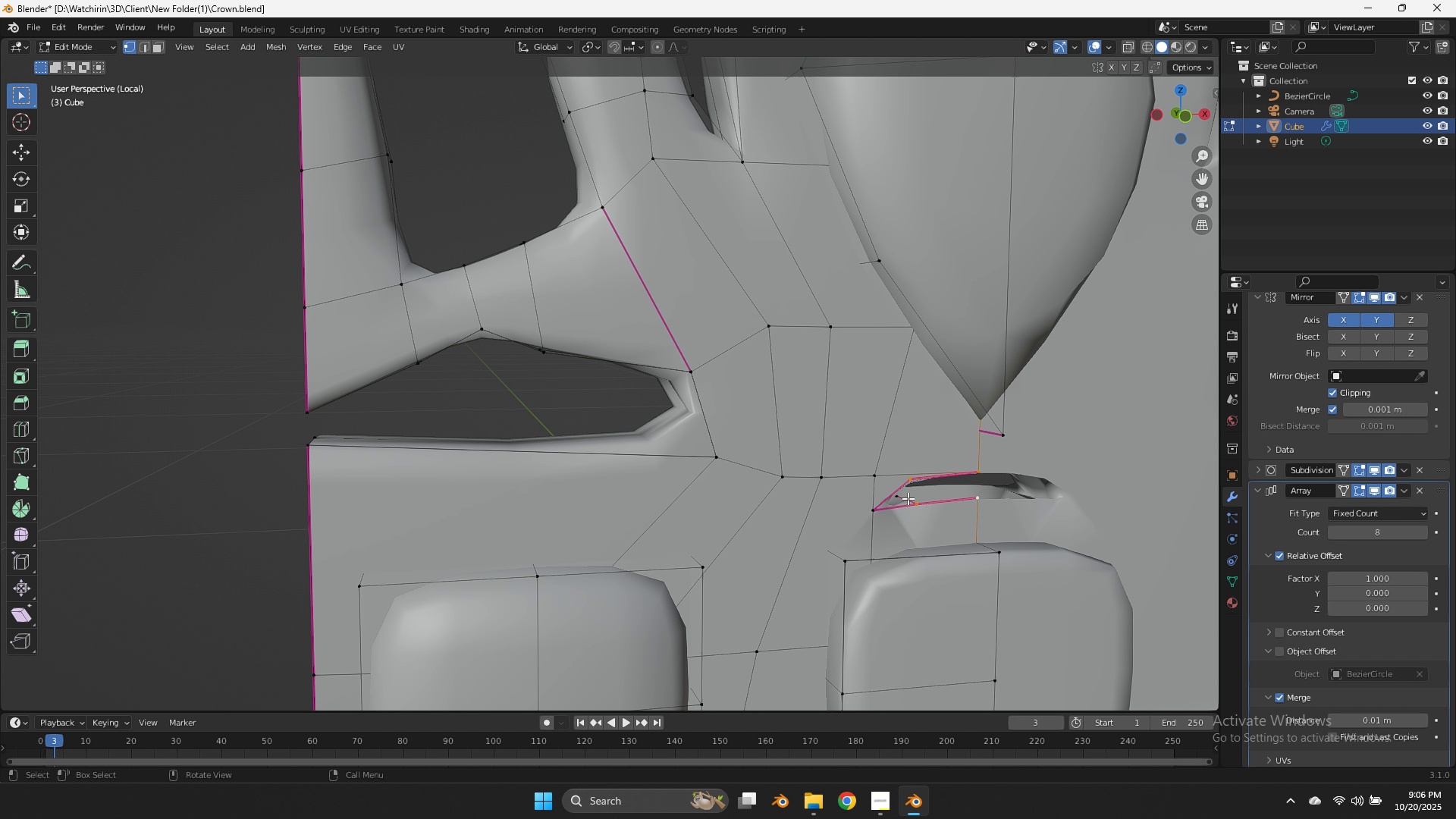 
key(Z)
 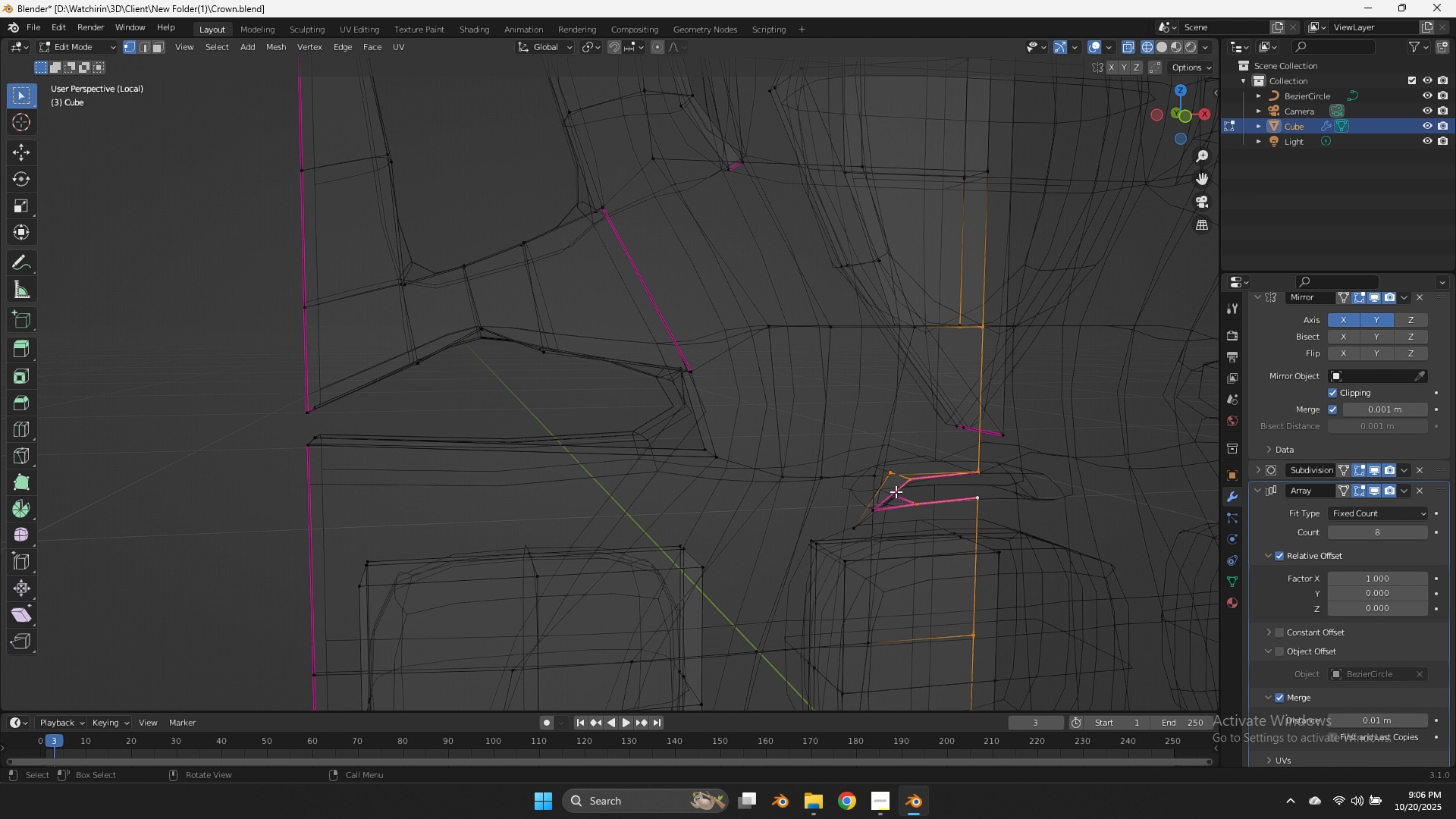 
left_click([896, 491])
 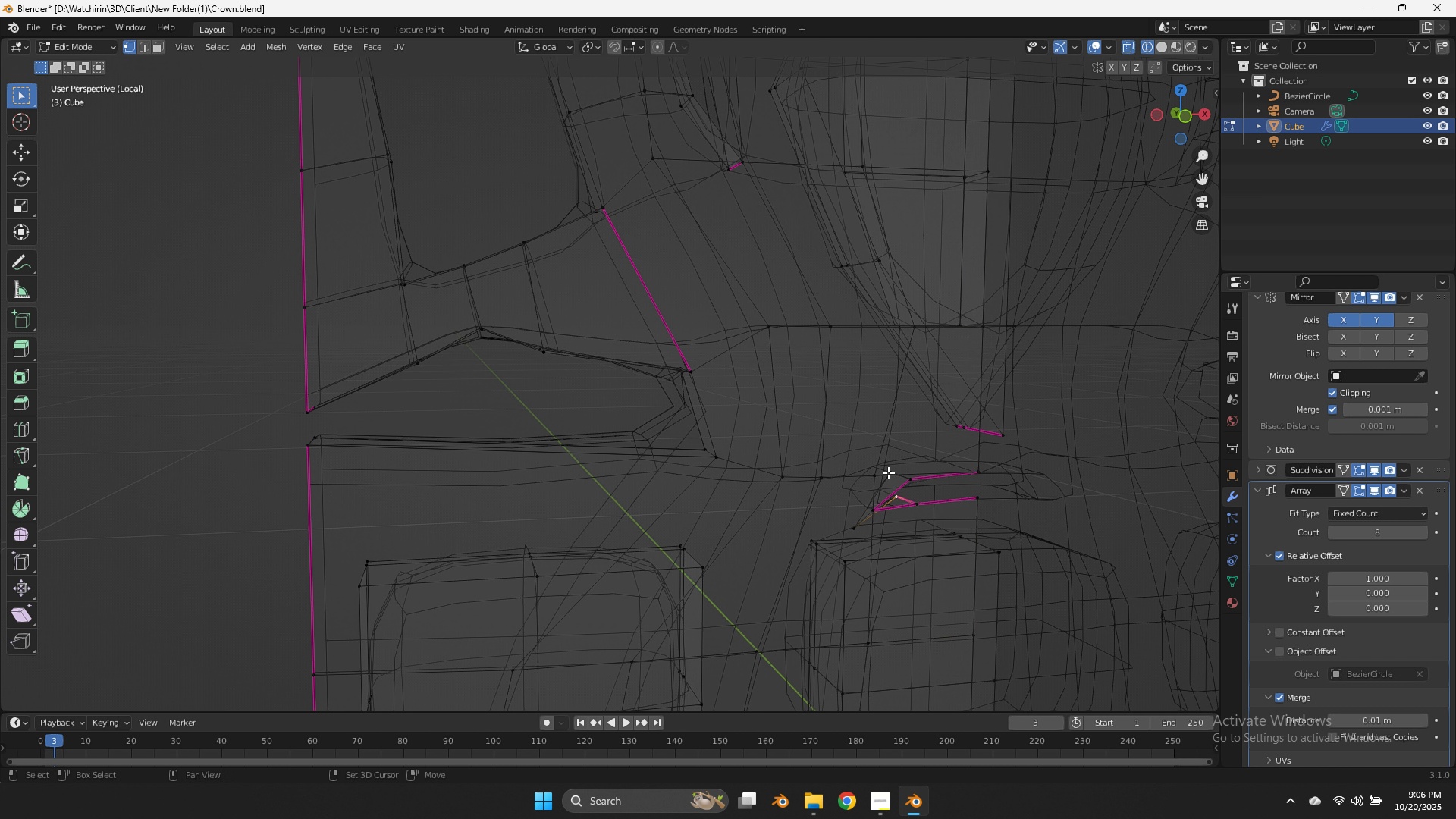 
hold_key(key=ShiftLeft, duration=0.6)
 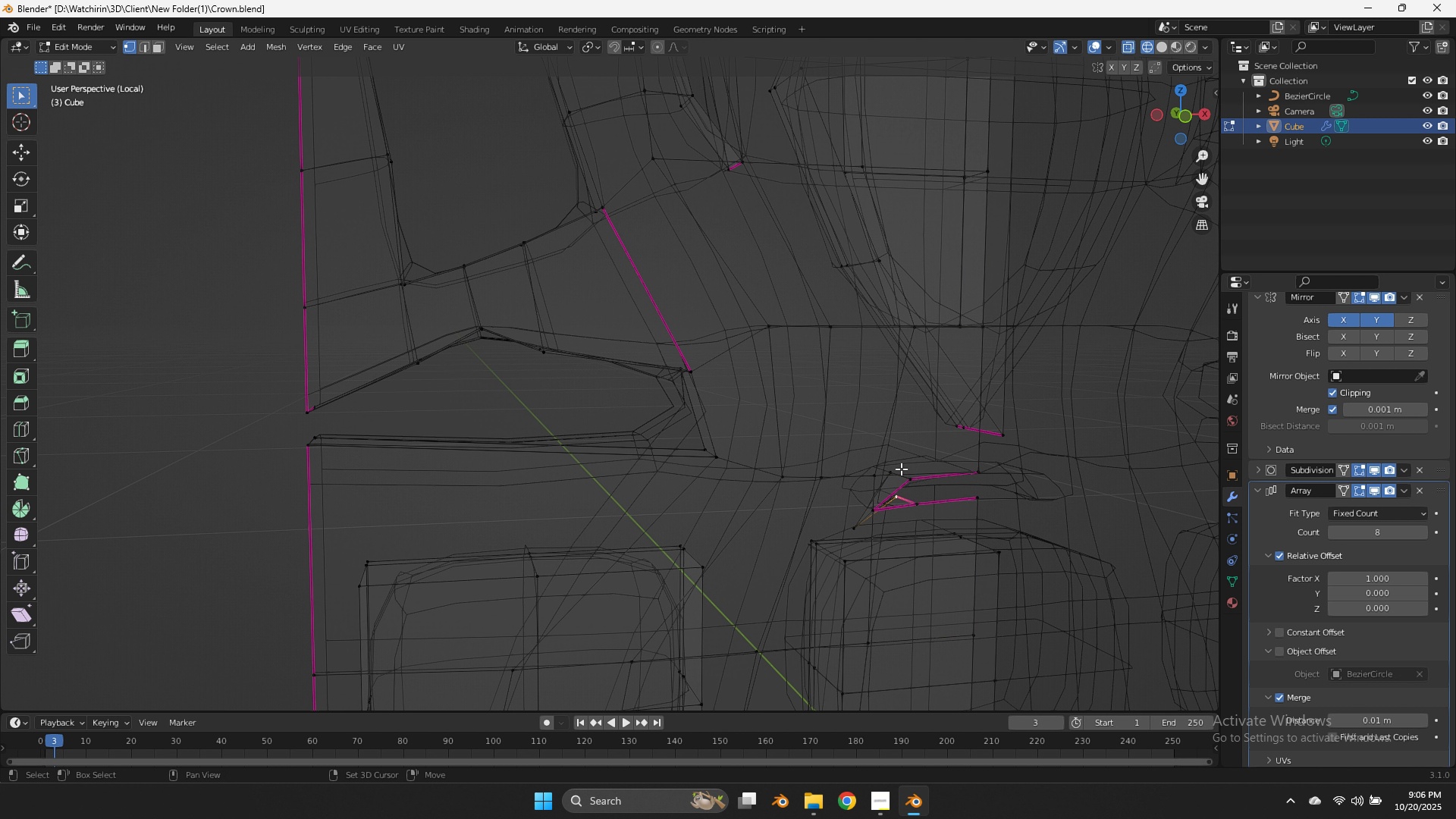 
hold_key(key=ShiftLeft, duration=0.6)
left_click([896, 466])
 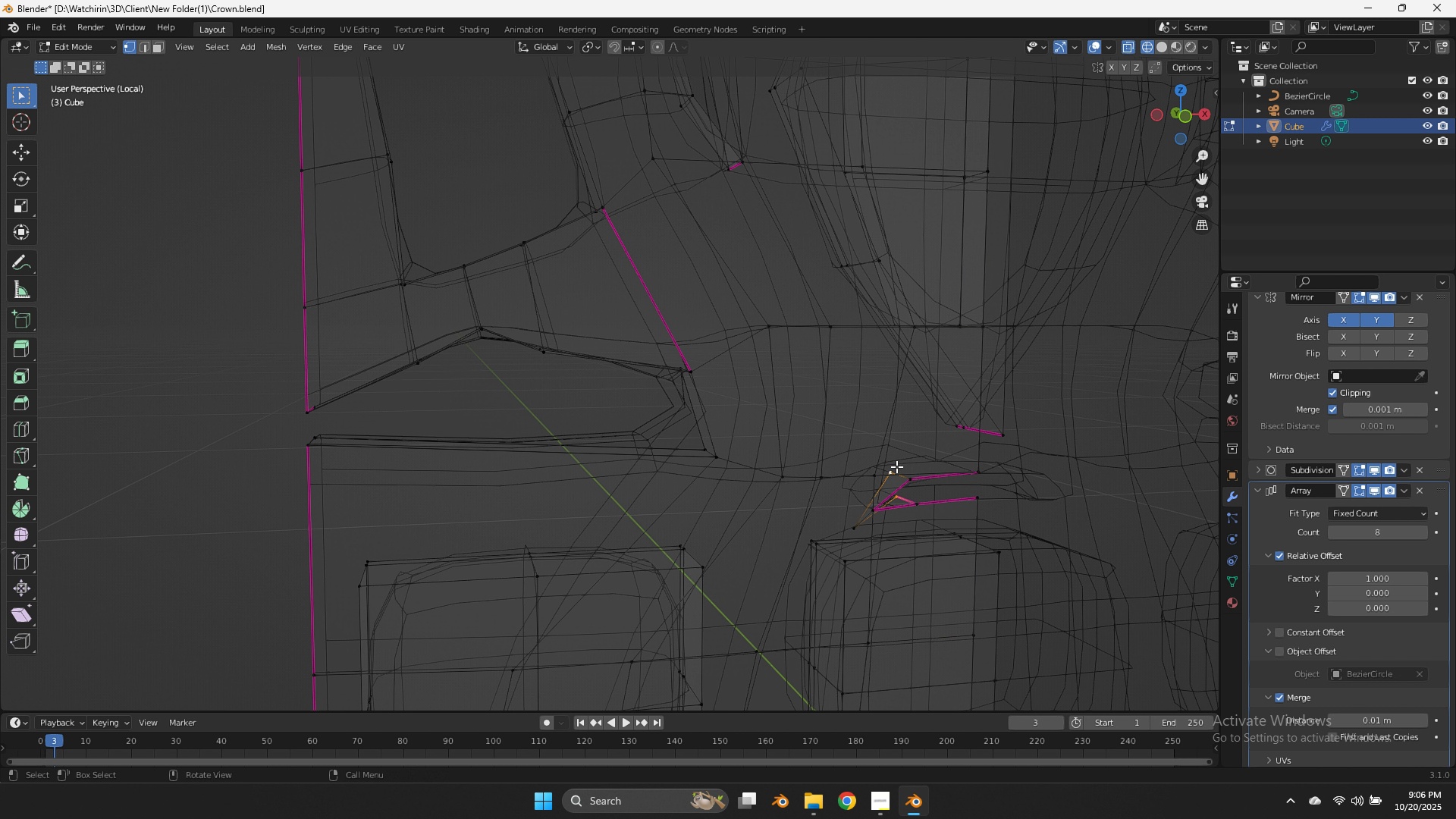 
key(X)
 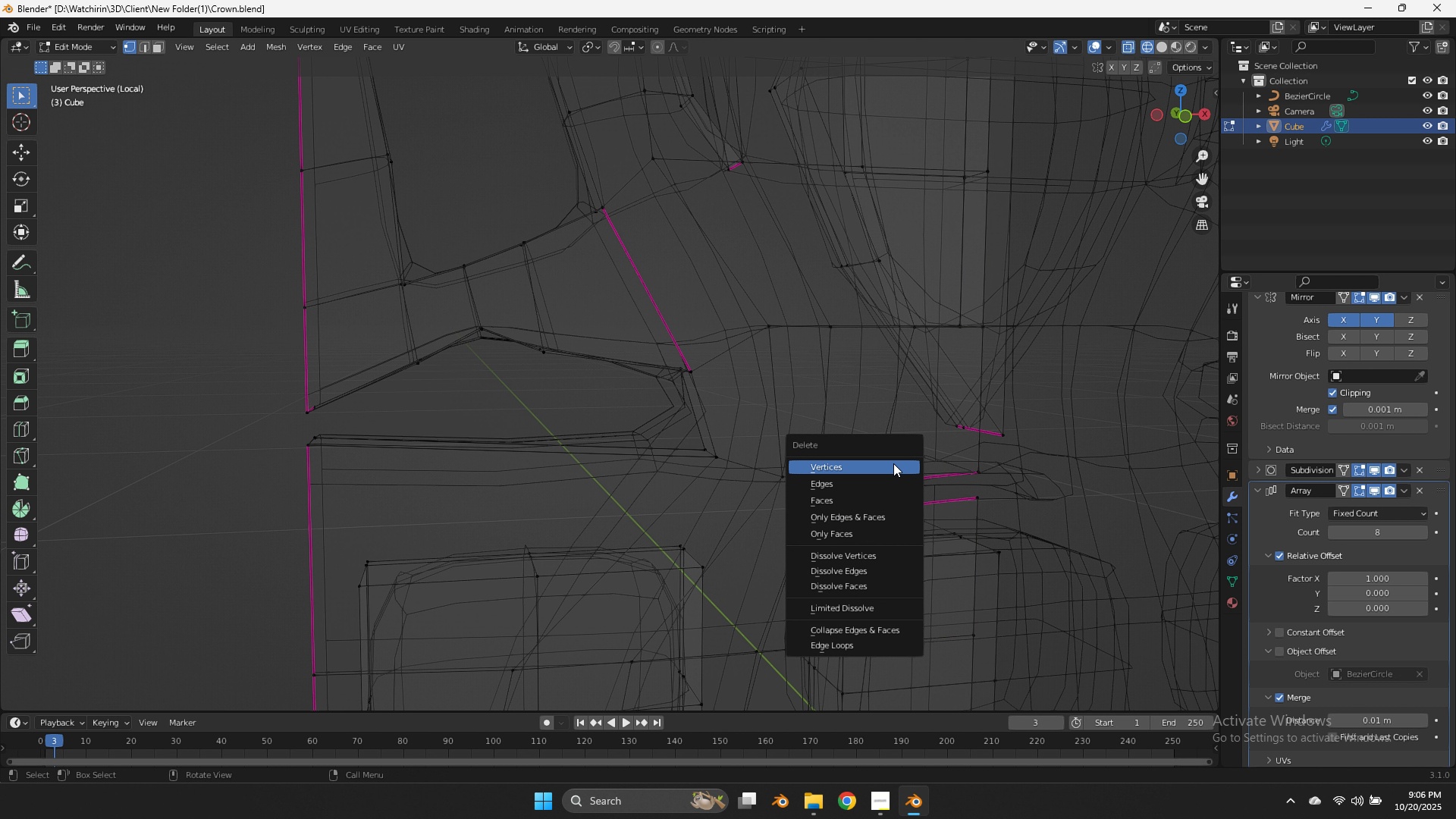 
left_click([893, 463])
 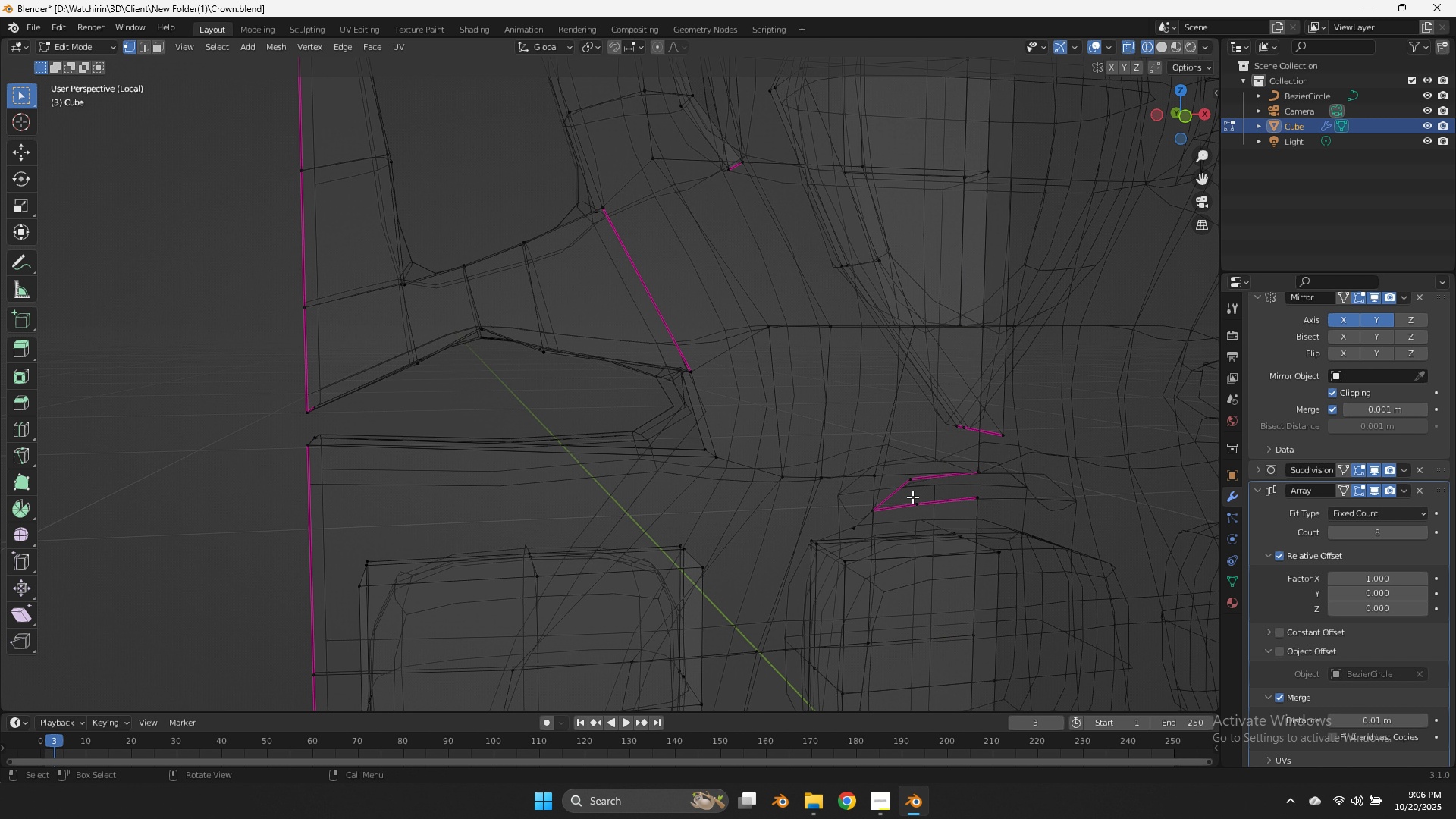 
hold_key(key=AltLeft, duration=0.47)
left_click([899, 507])
 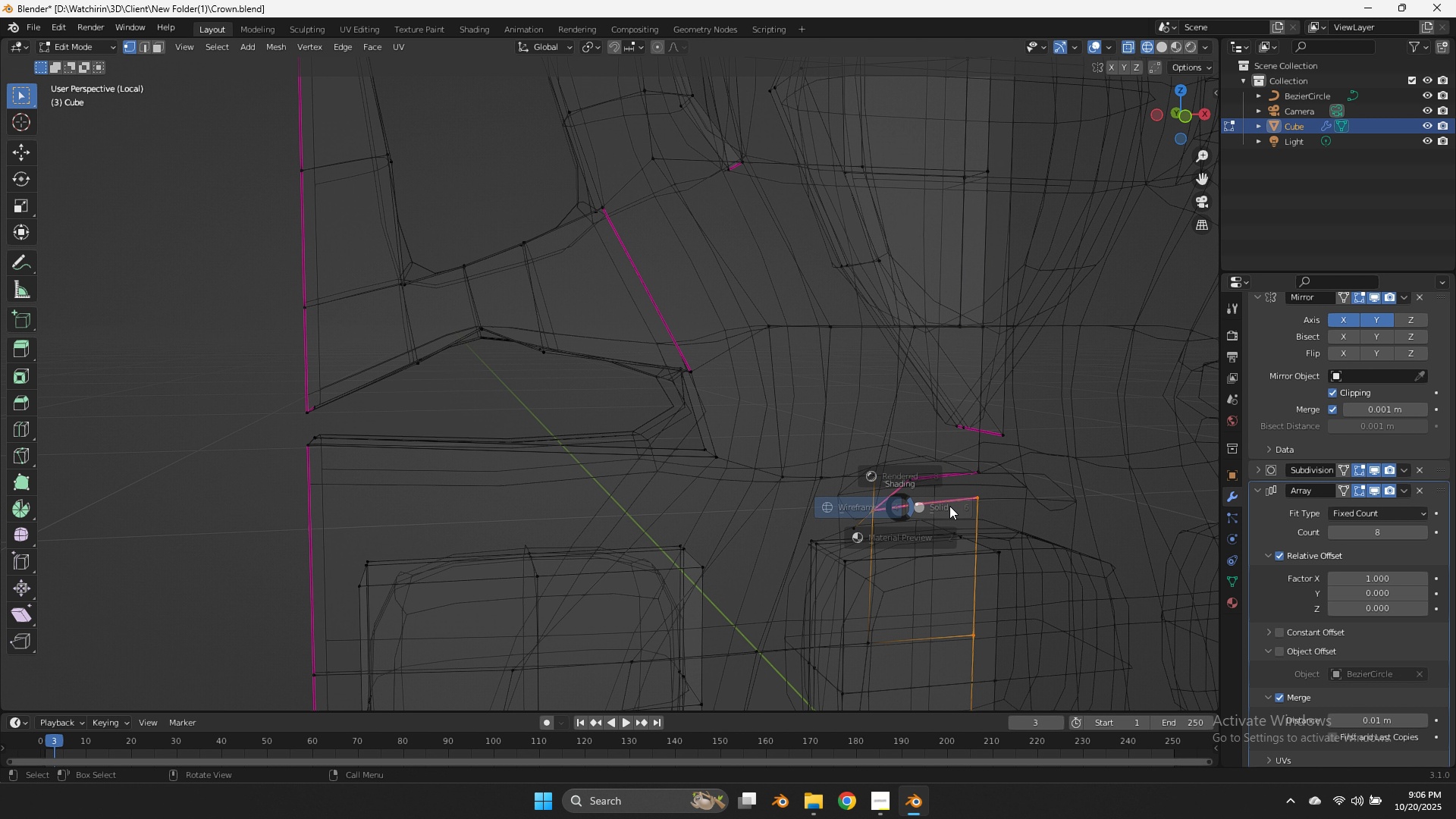 
type(zz)
 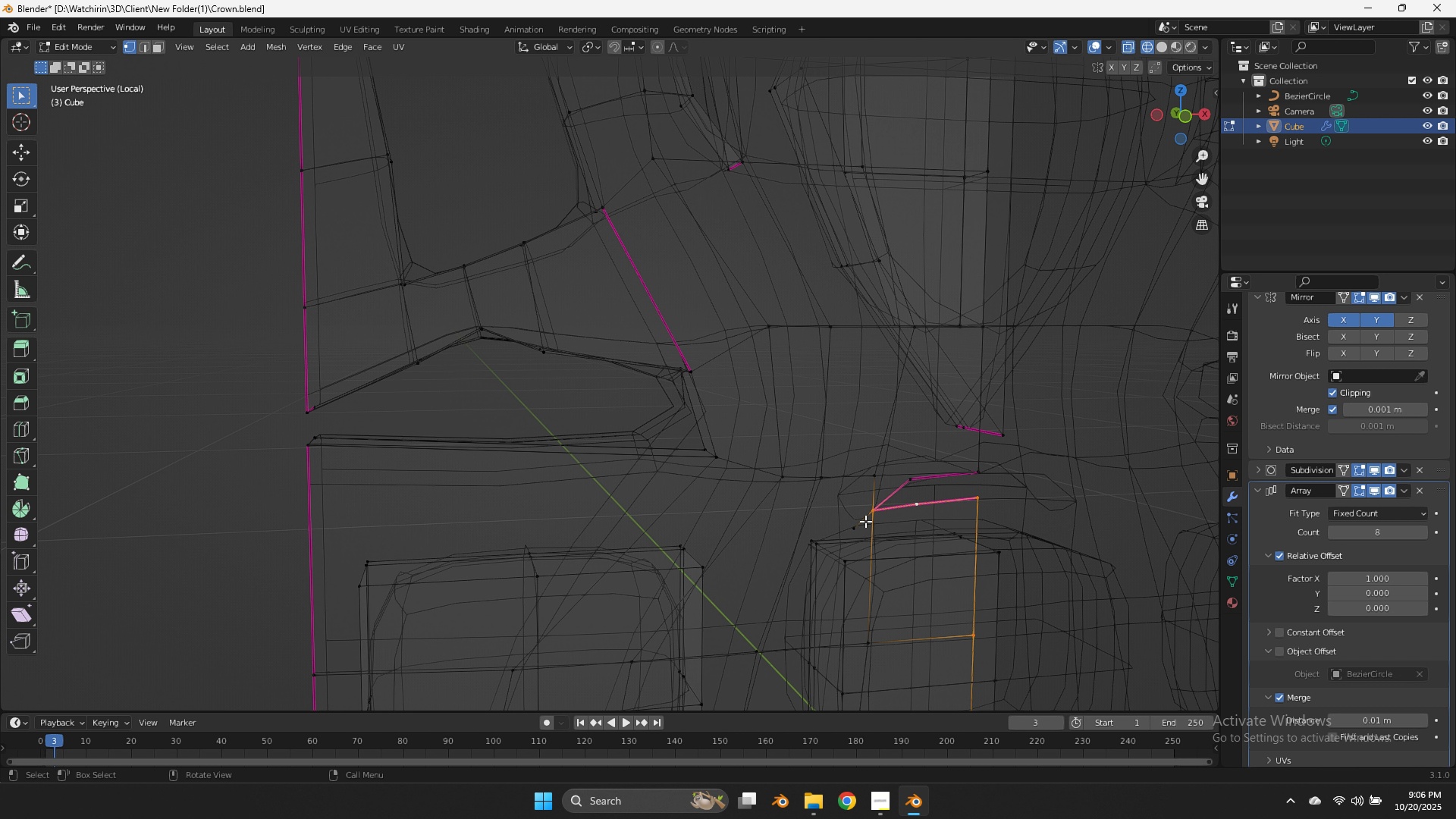 
left_click([865, 521])
 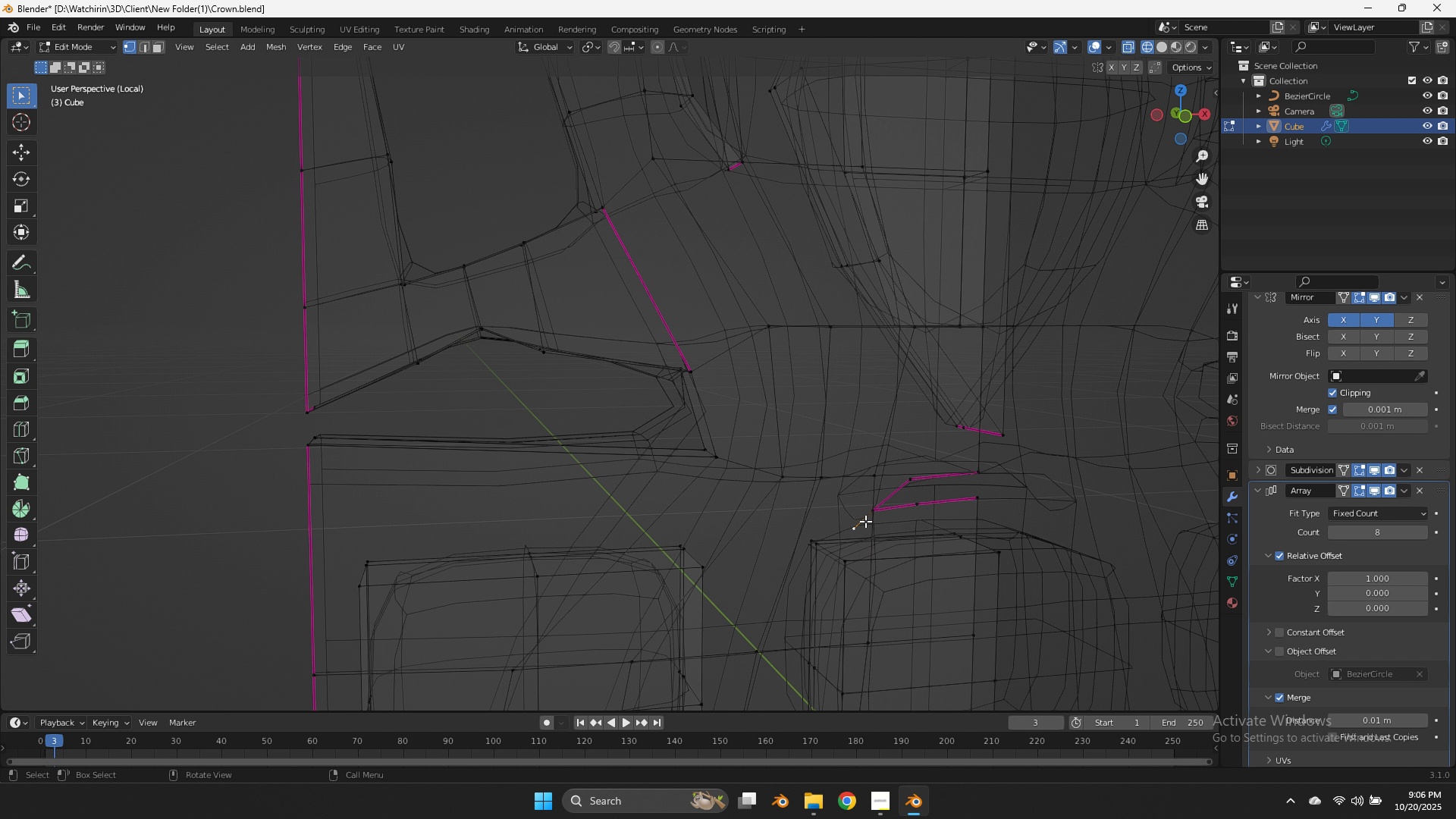 
key(X)
 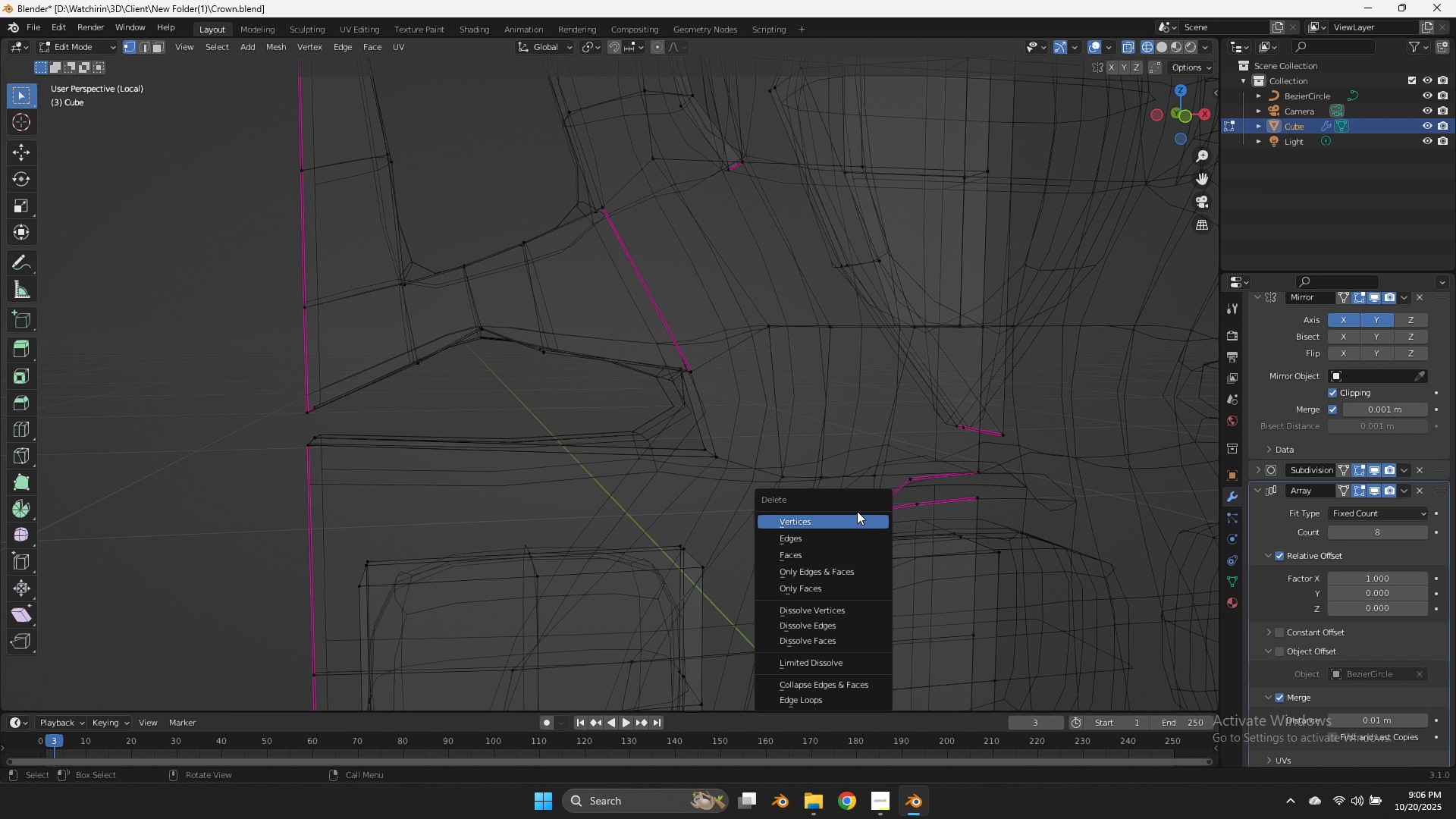 
double_click([857, 512])
 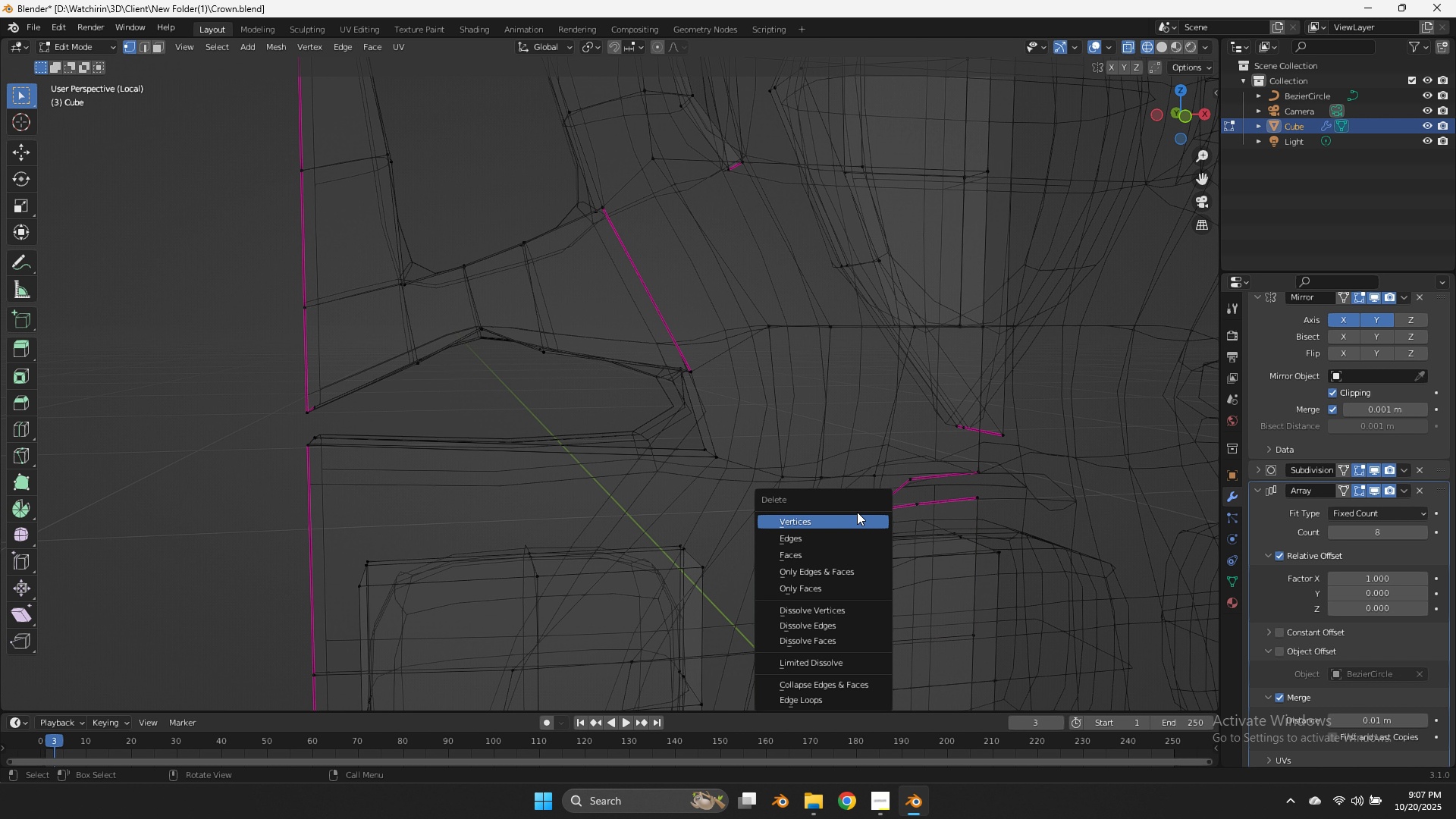 
triple_click([857, 512])
 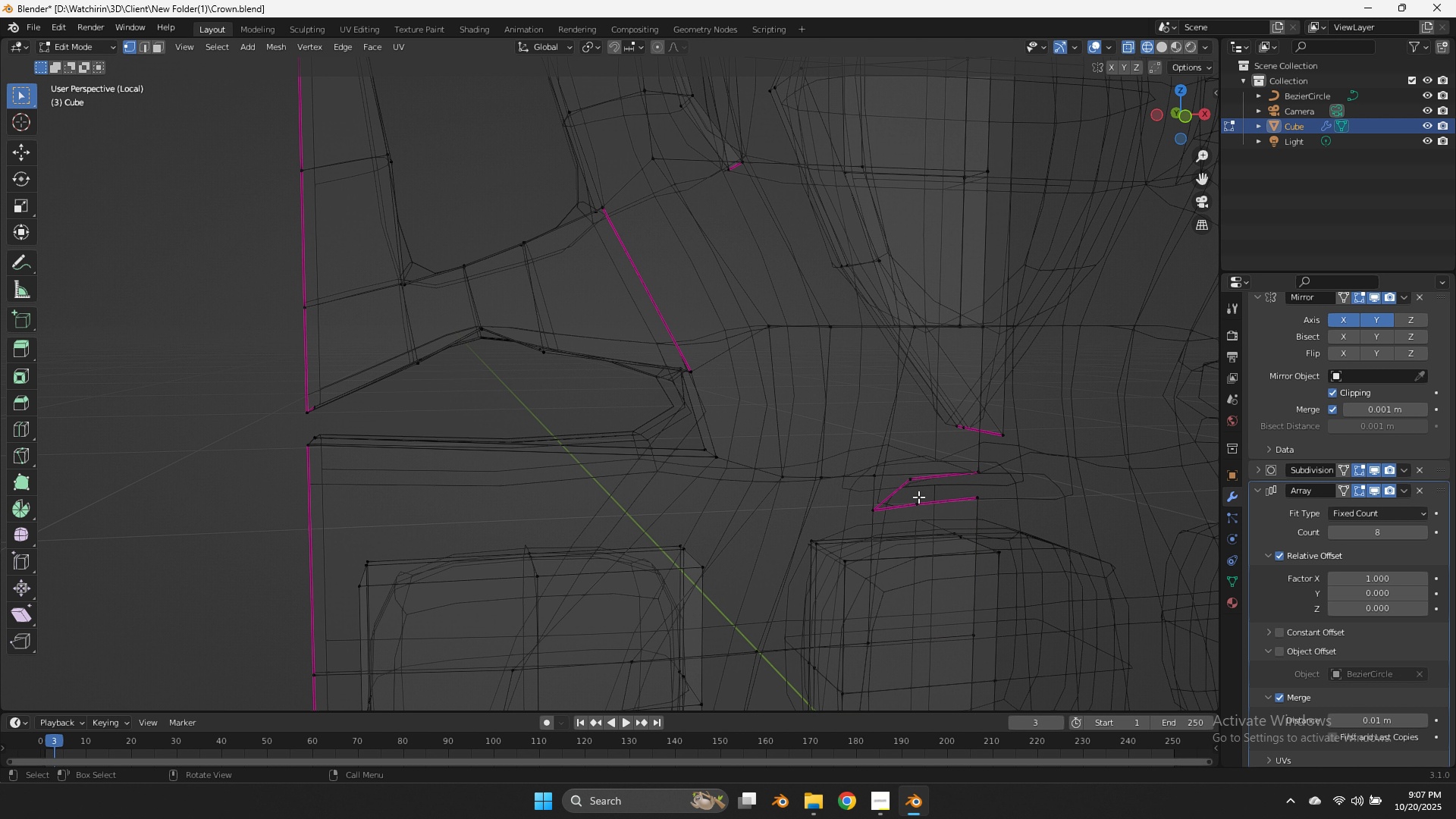 
hold_key(key=AltLeft, duration=0.81)
left_click([907, 503])
 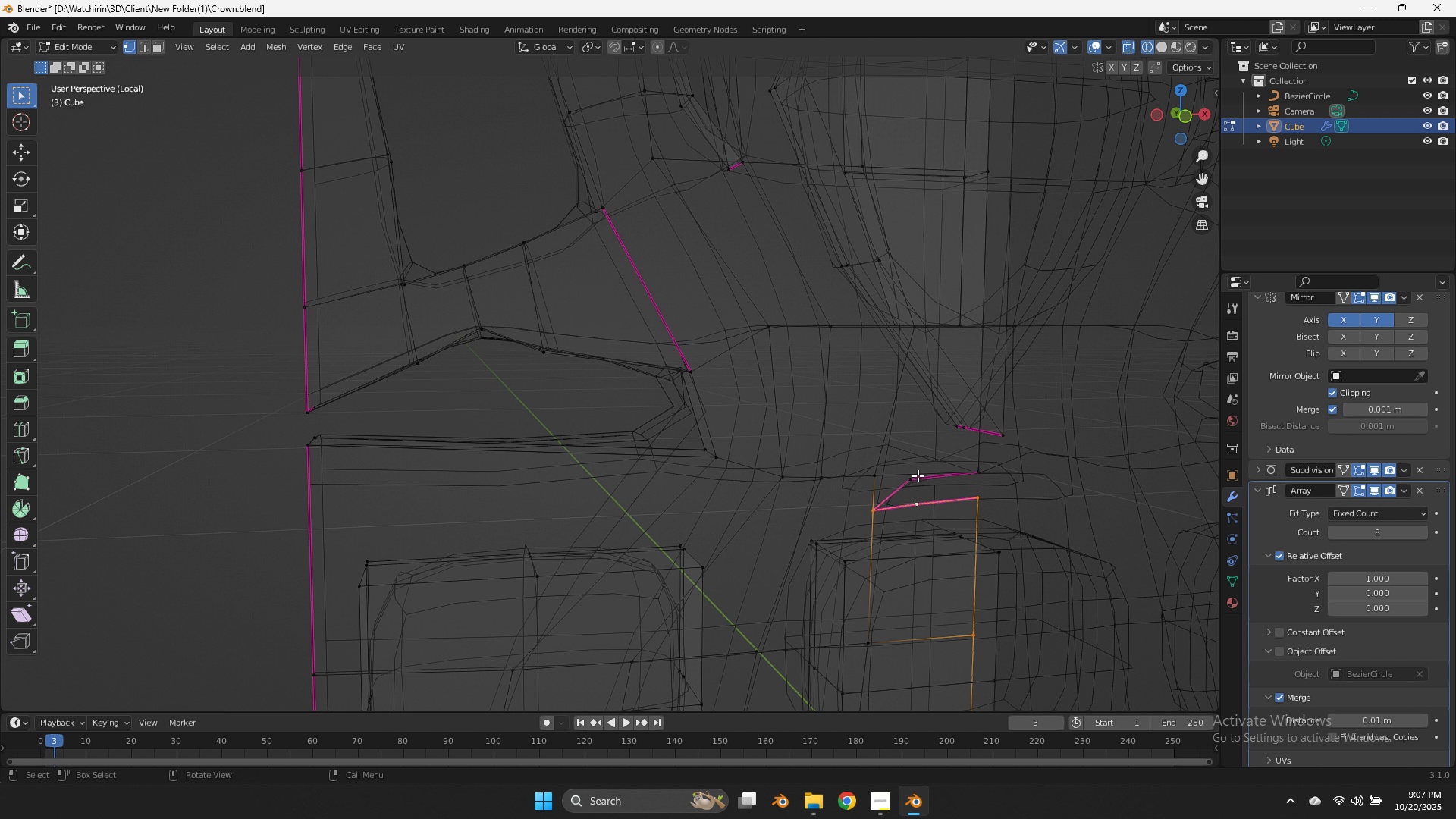 
key(Alt+AltLeft)
 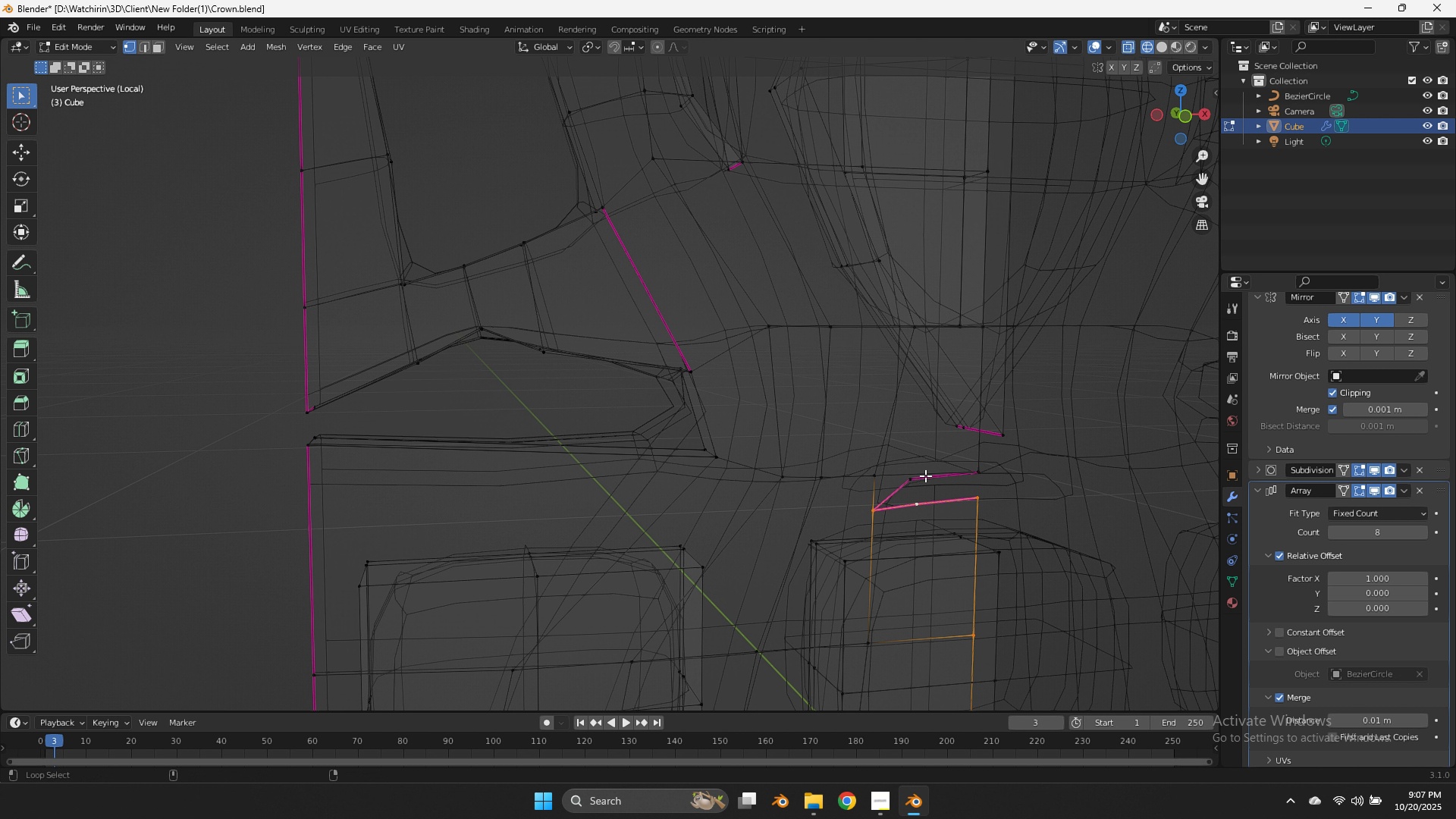 
type(zey)
 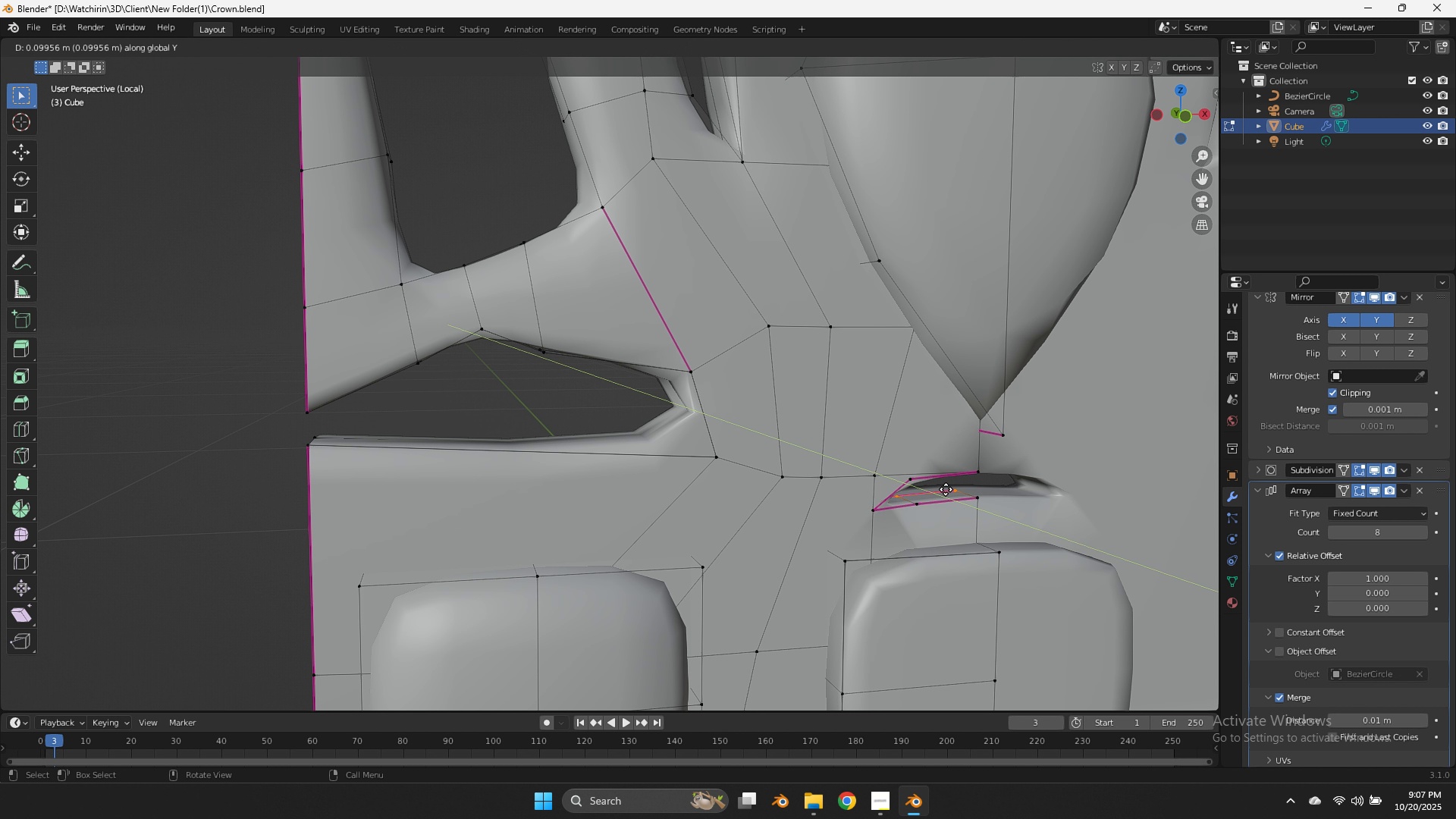 
left_click_drag(start_coordinate=[1007, 457], to_coordinate=[884, 524])
 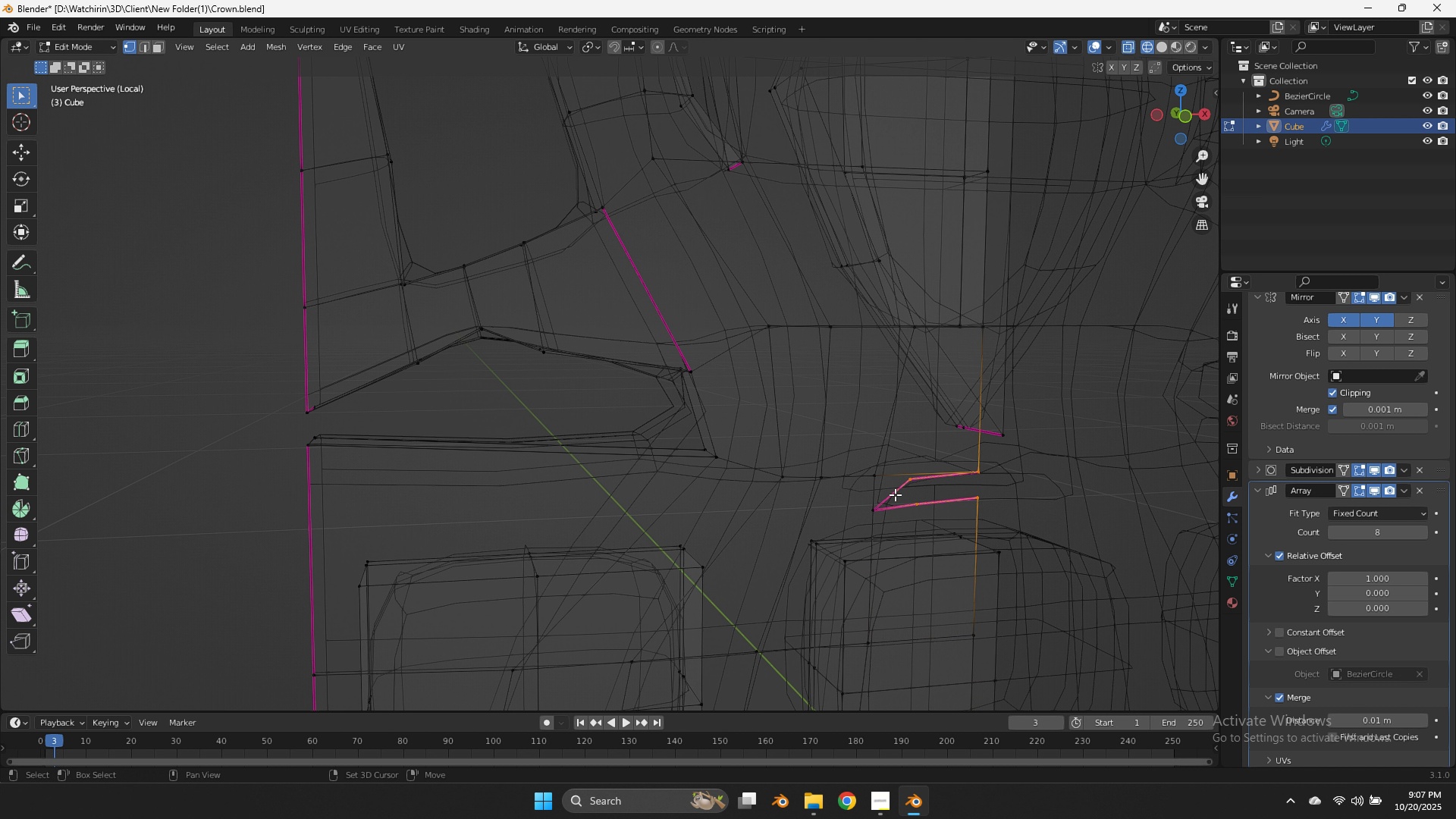 
left_click_drag(start_coordinate=[896, 492], to_coordinate=[859, 520])
 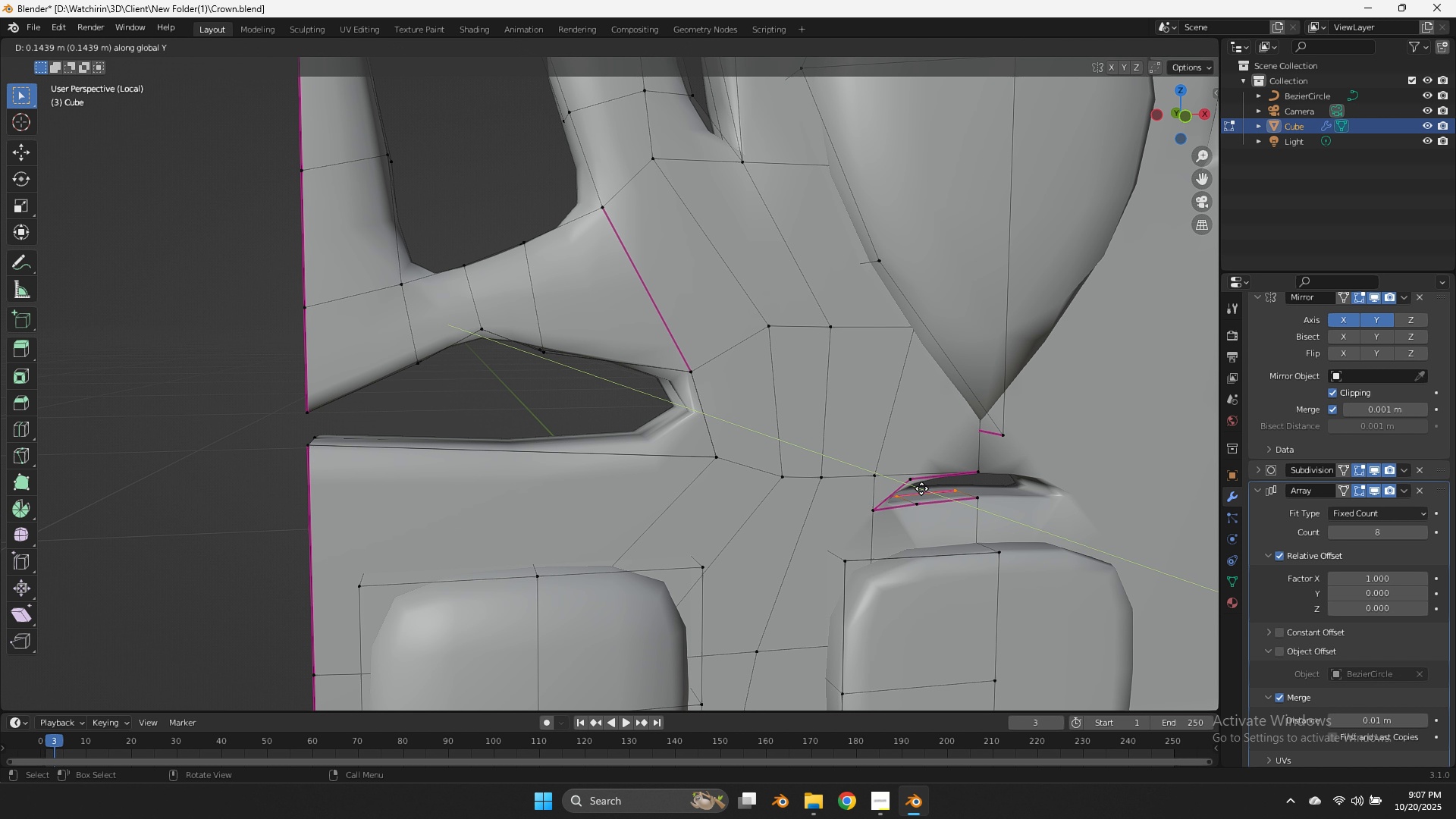 
left_click([711, 464])
 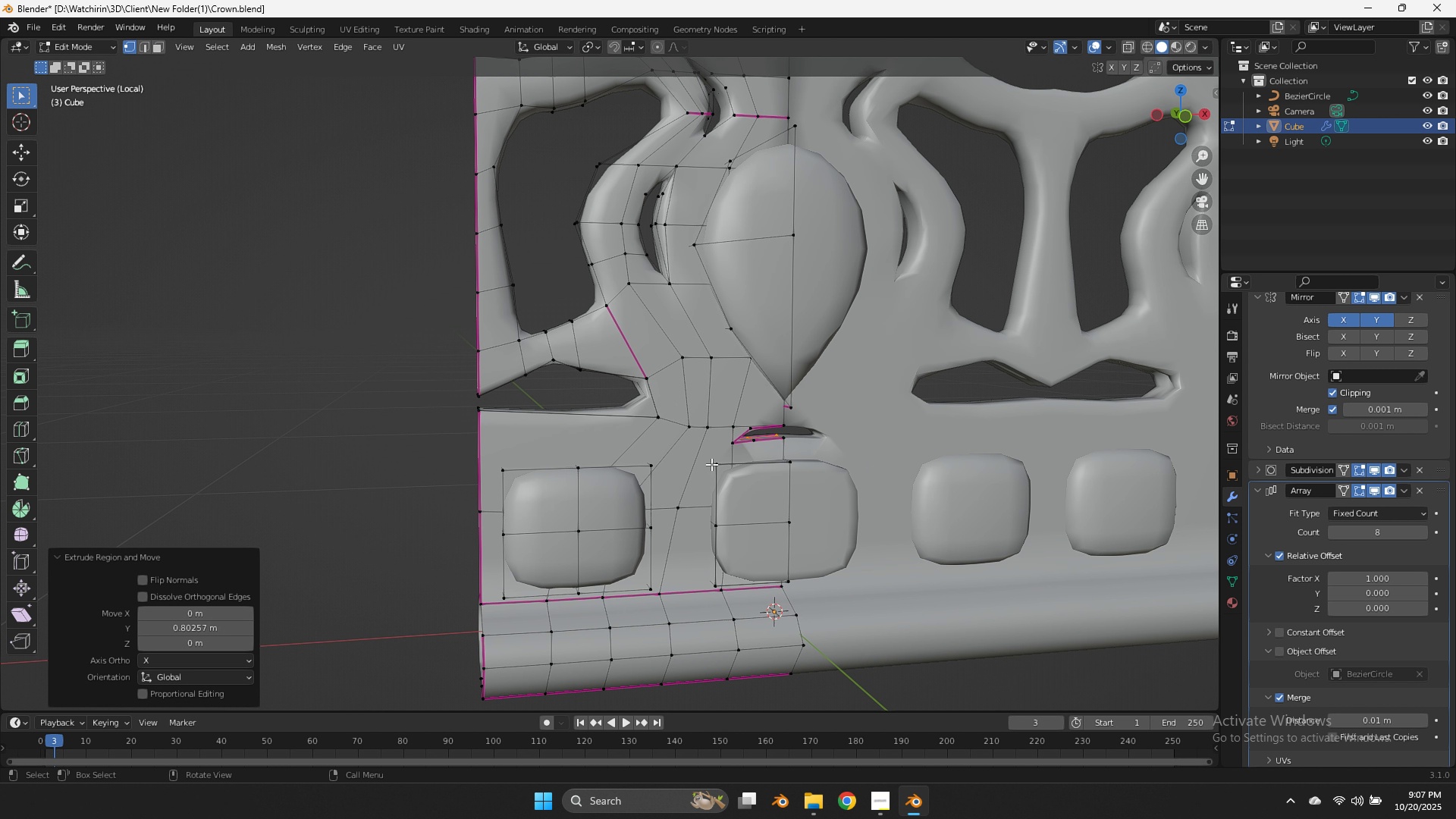 
scroll: coordinate [712, 464], scroll_direction: none, amount: 0.0
 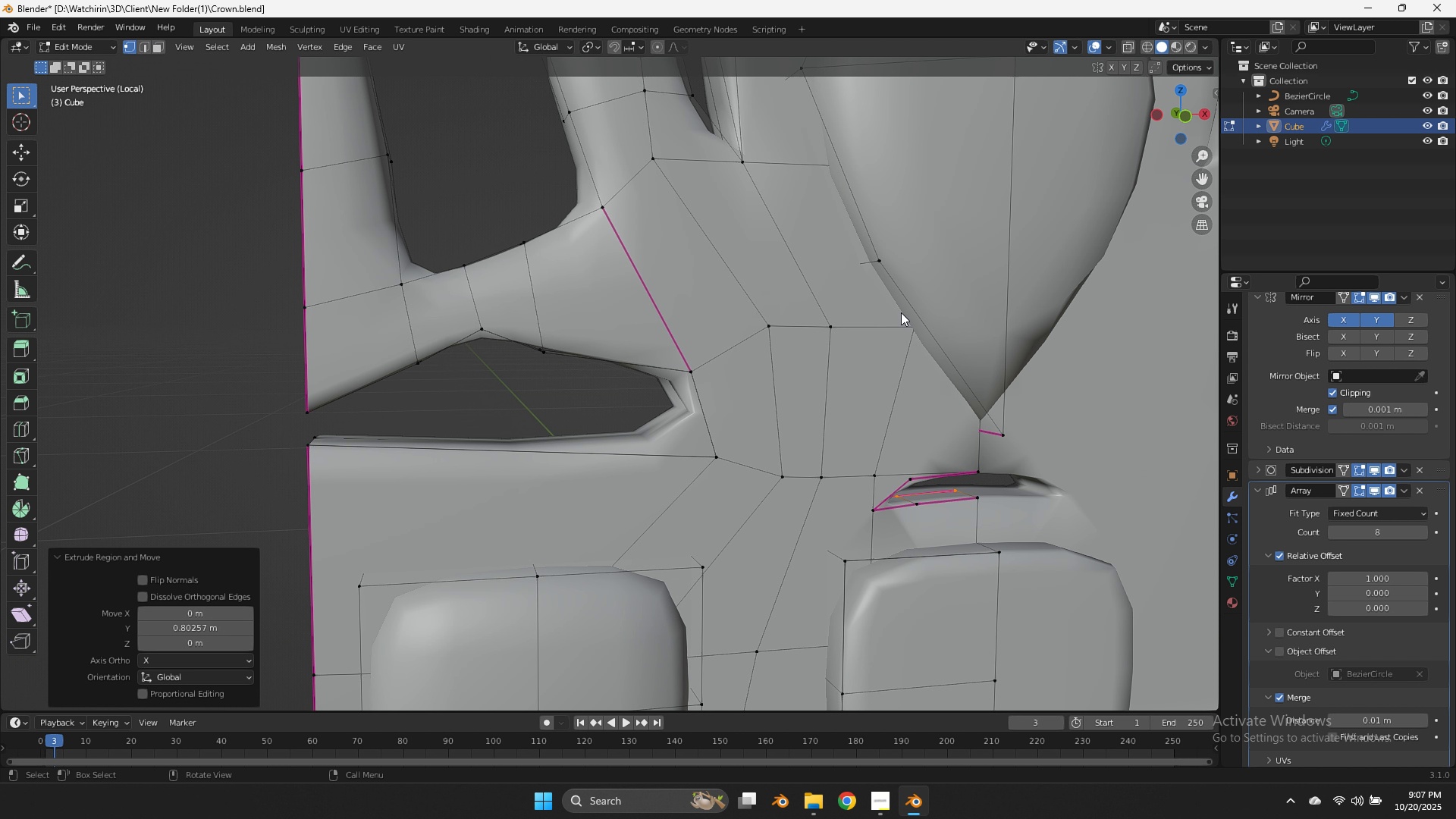 
key(Tab)
 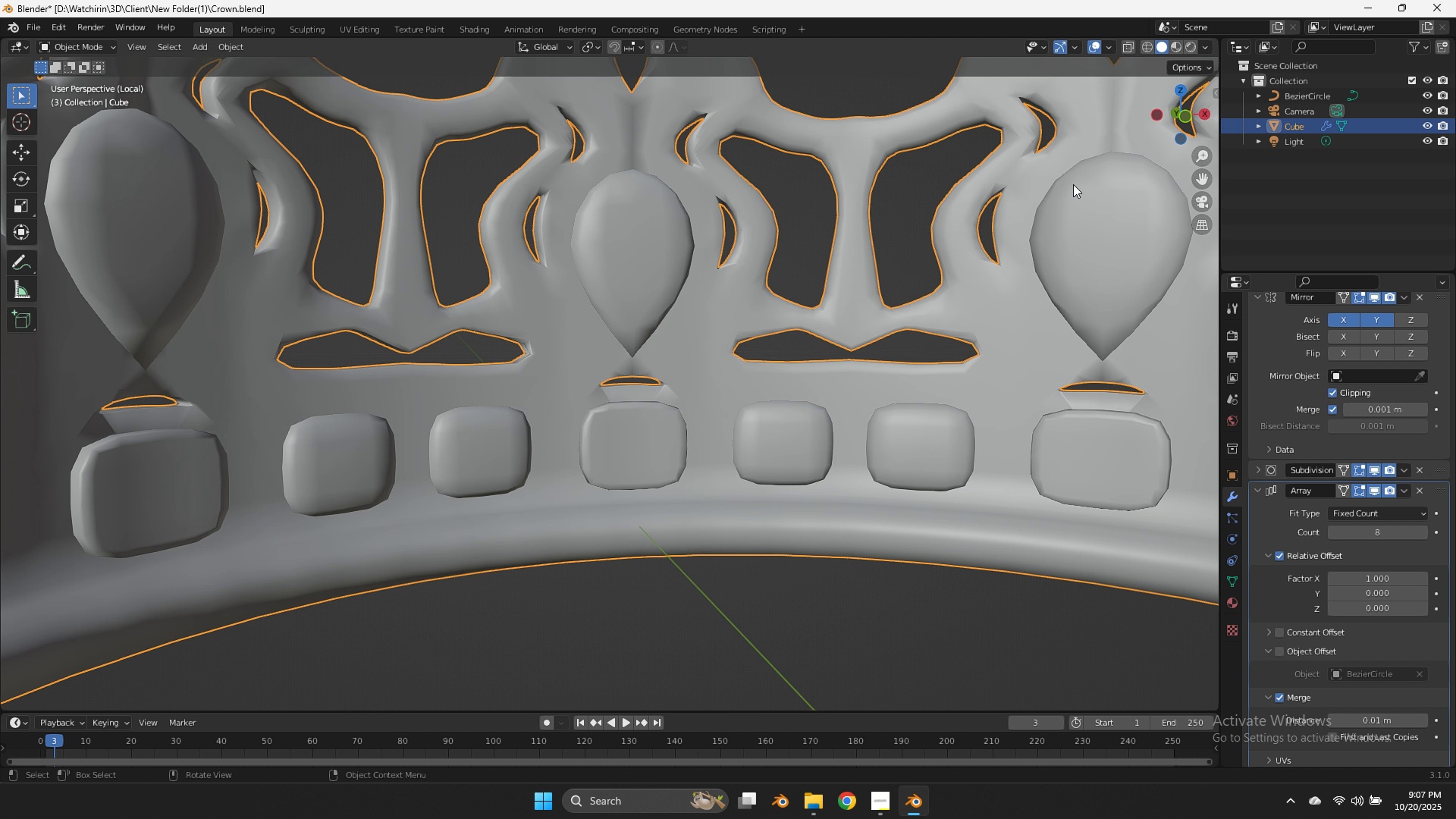 
scroll: coordinate [1073, 184], scroll_direction: up, amount: 4.0
 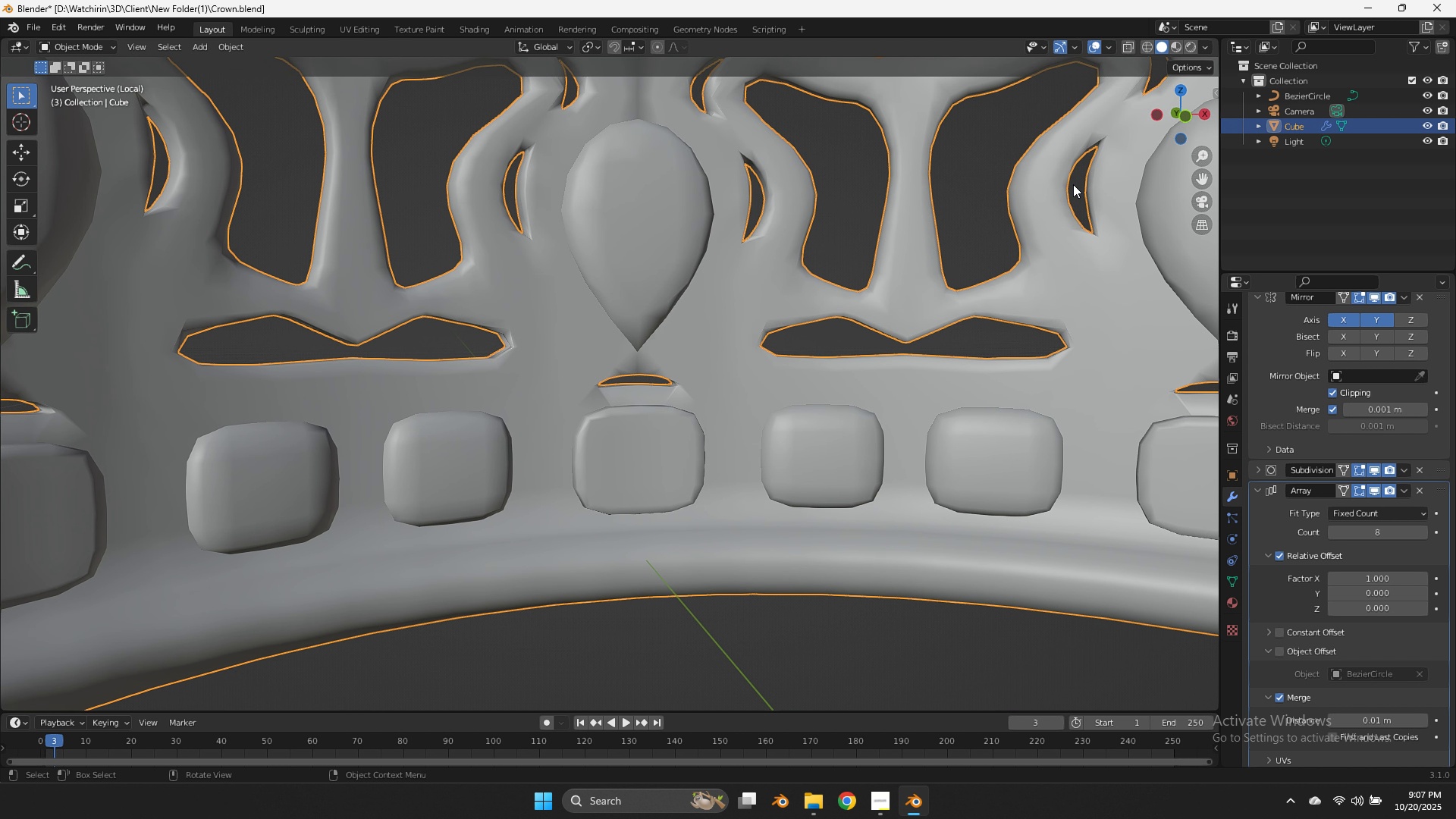 
key(Tab)
 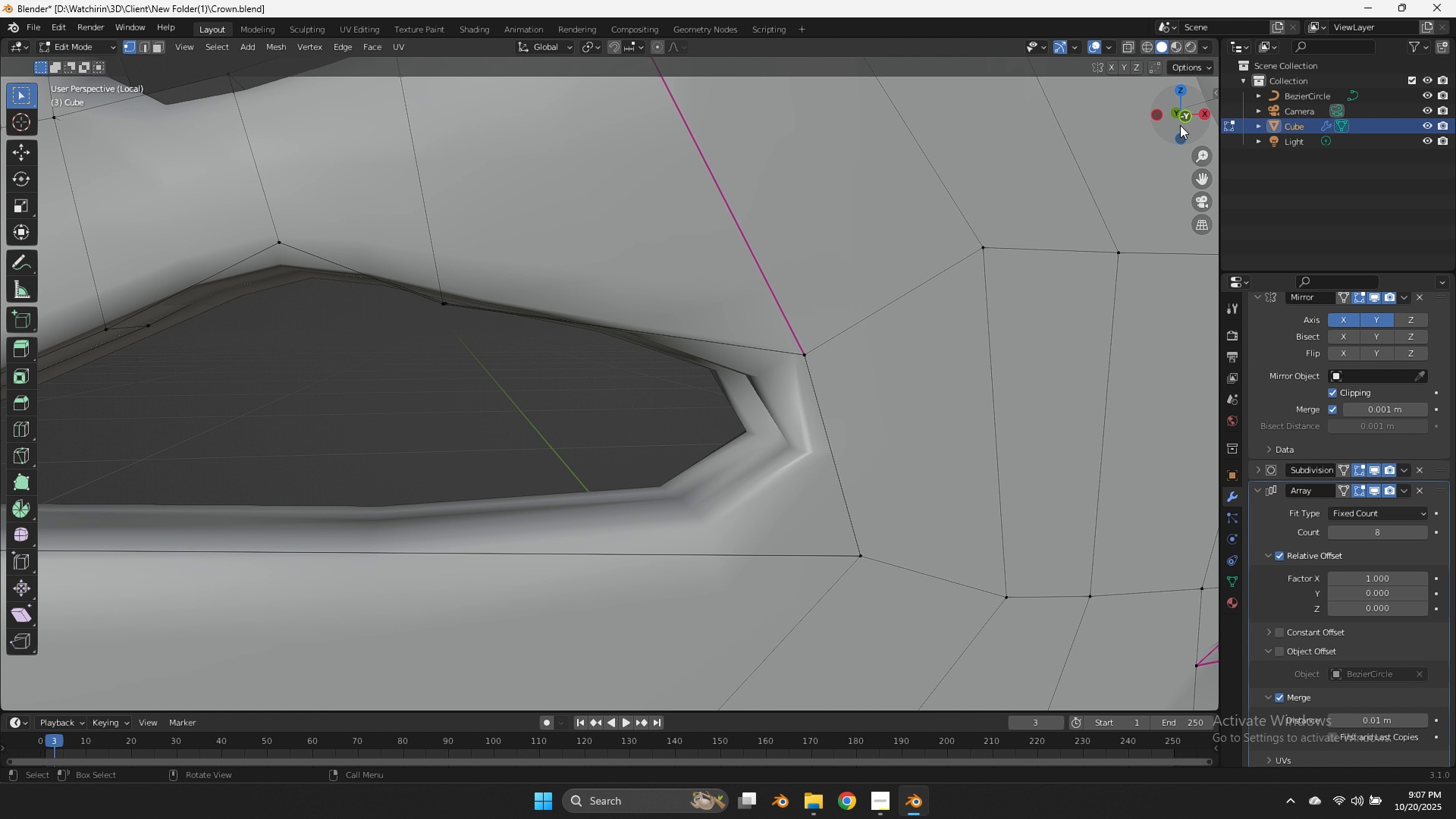 
left_click([1181, 124])
 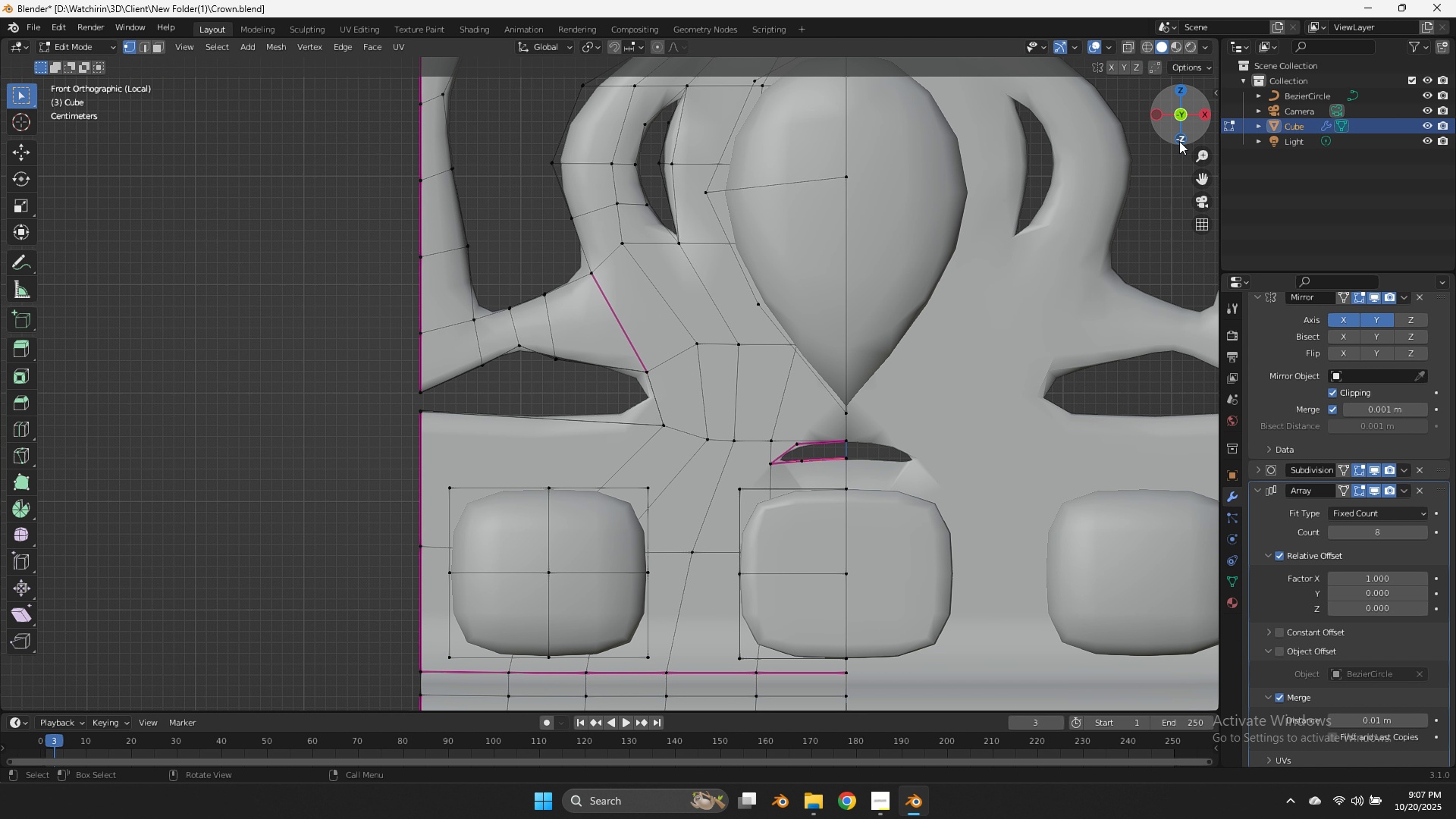 
scroll: coordinate [1182, 133], scroll_direction: down, amount: 6.0
 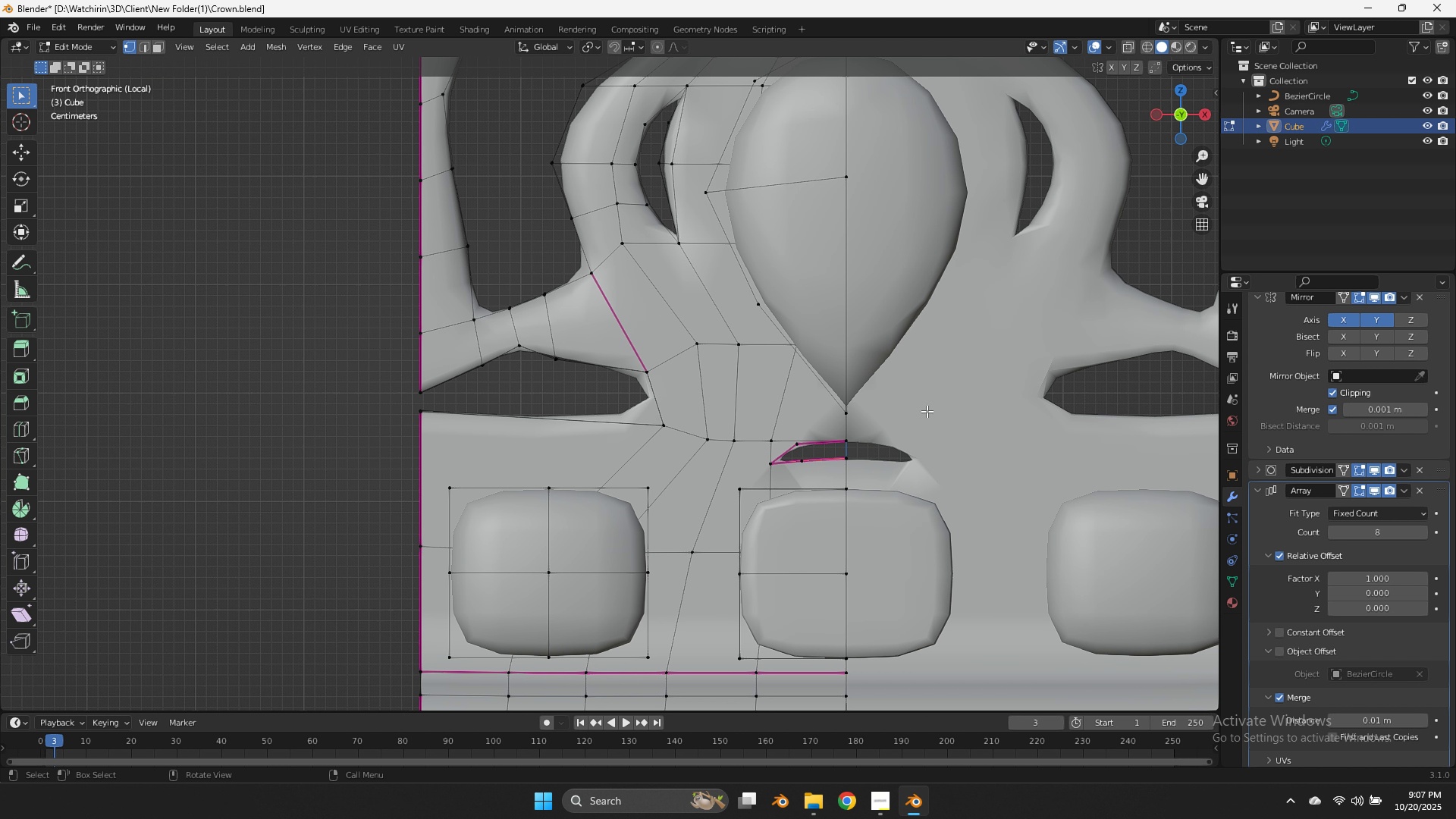 
key(Z)
 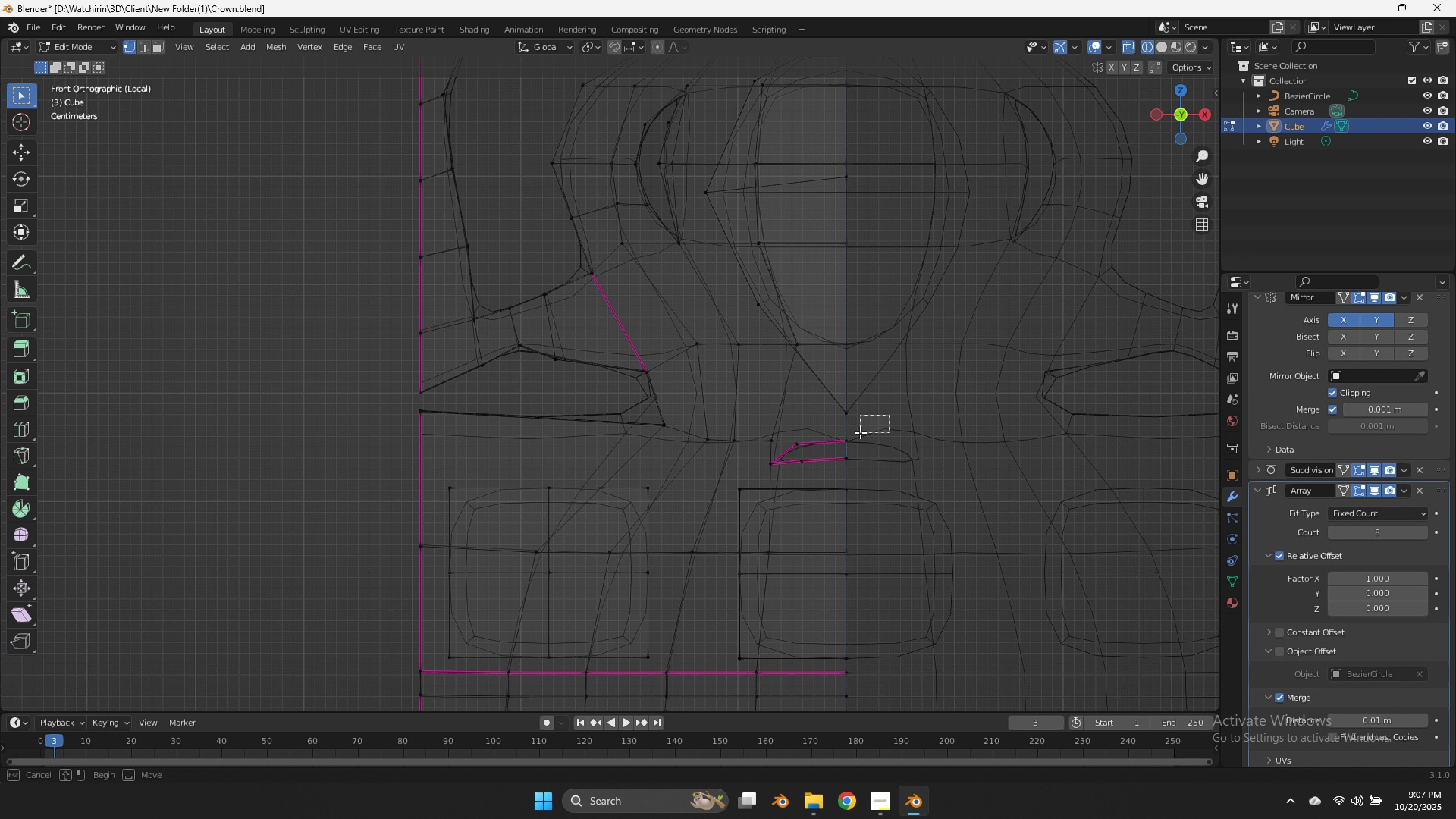 
left_click_drag(start_coordinate=[890, 413], to_coordinate=[728, 469])
 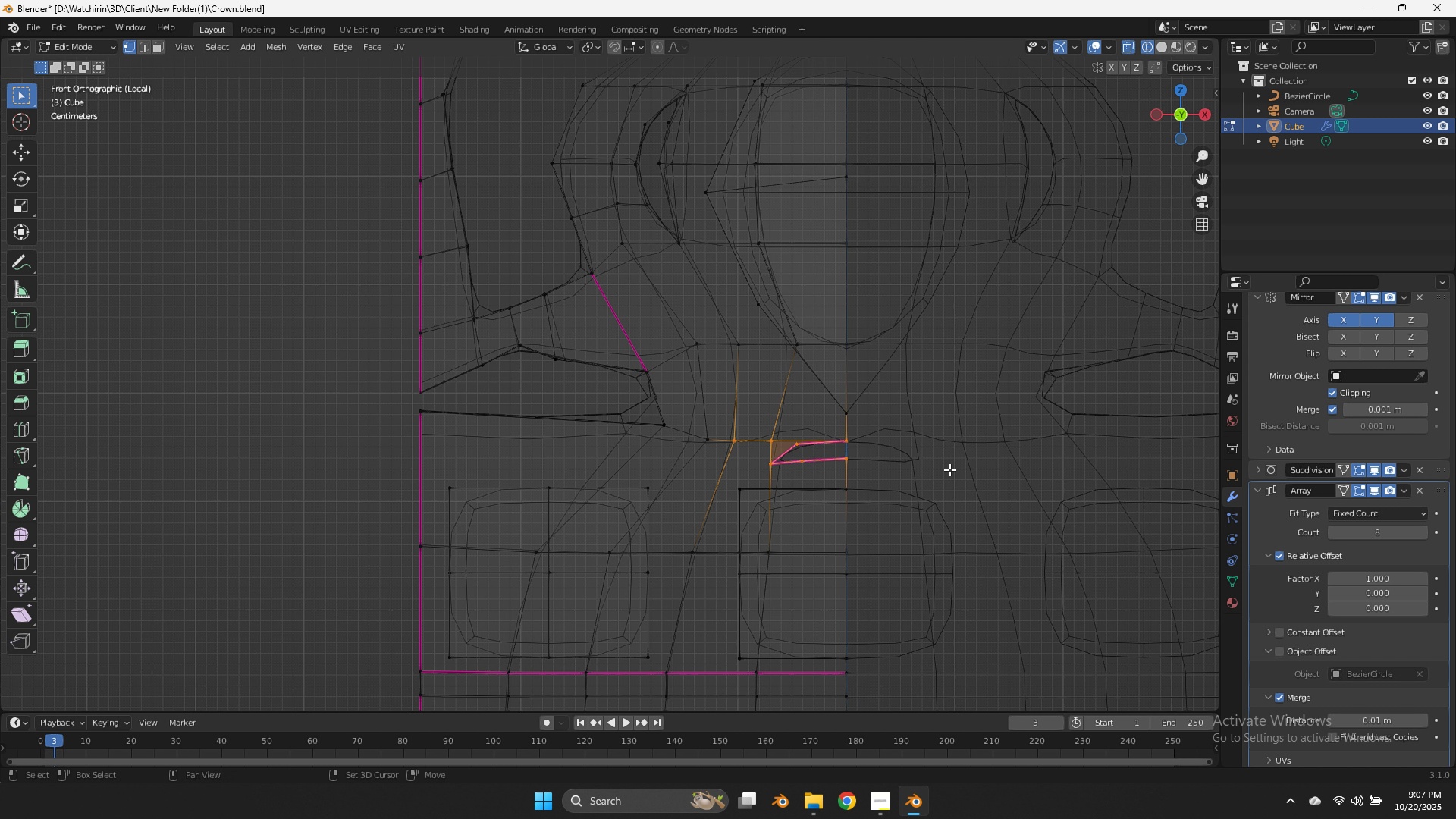 